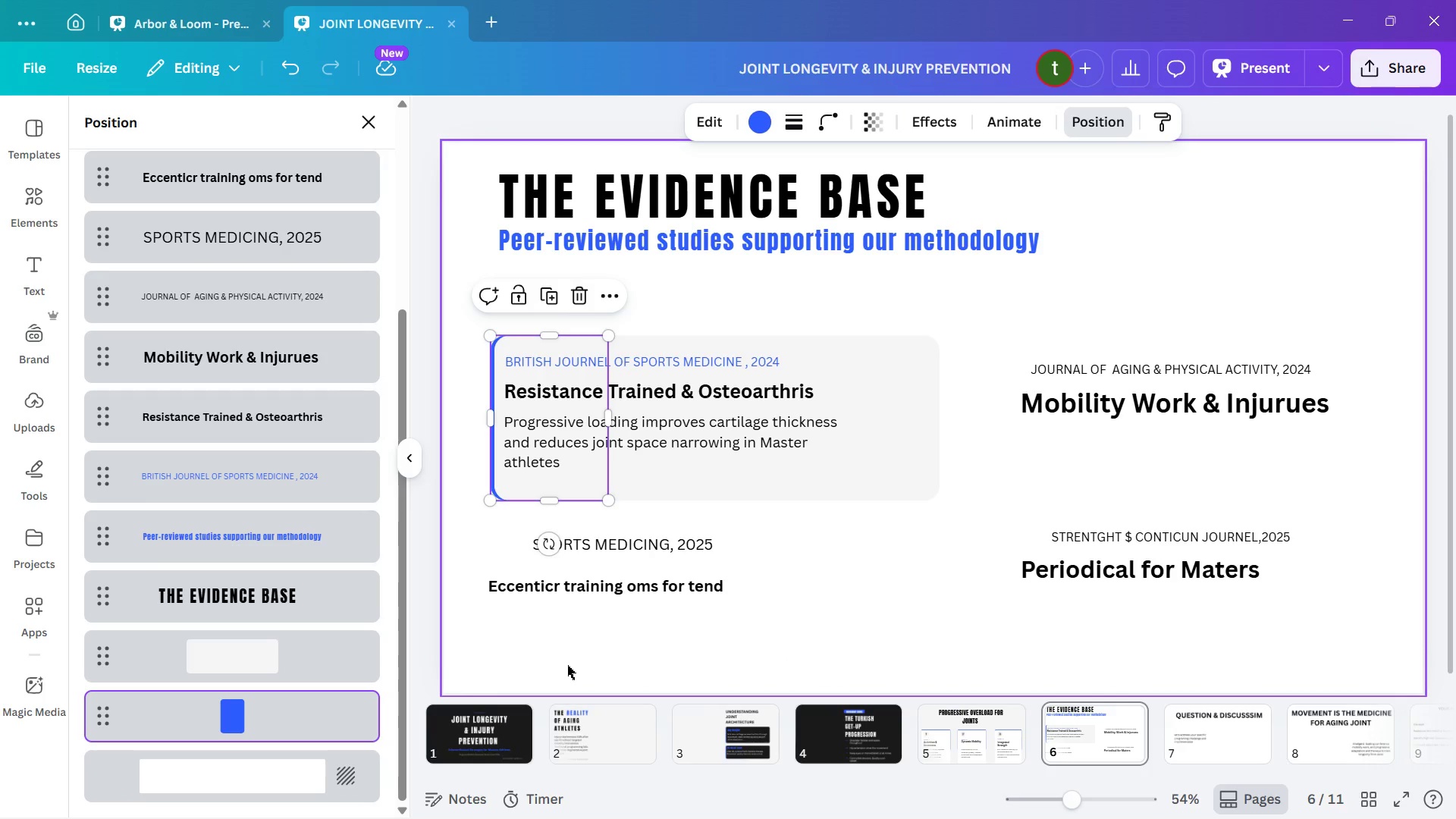 
key(ArrowRight)
 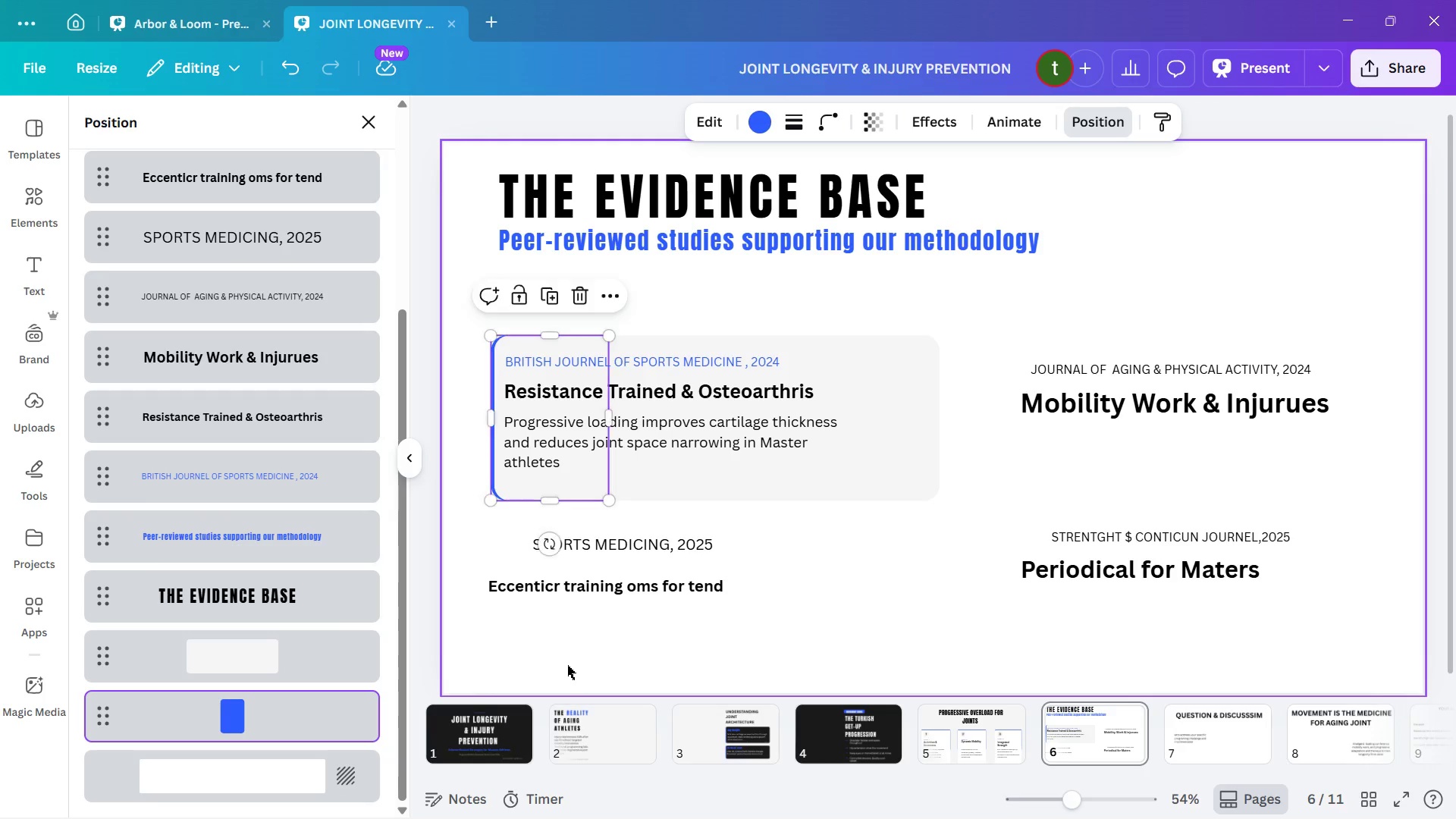 
key(ArrowLeft)
 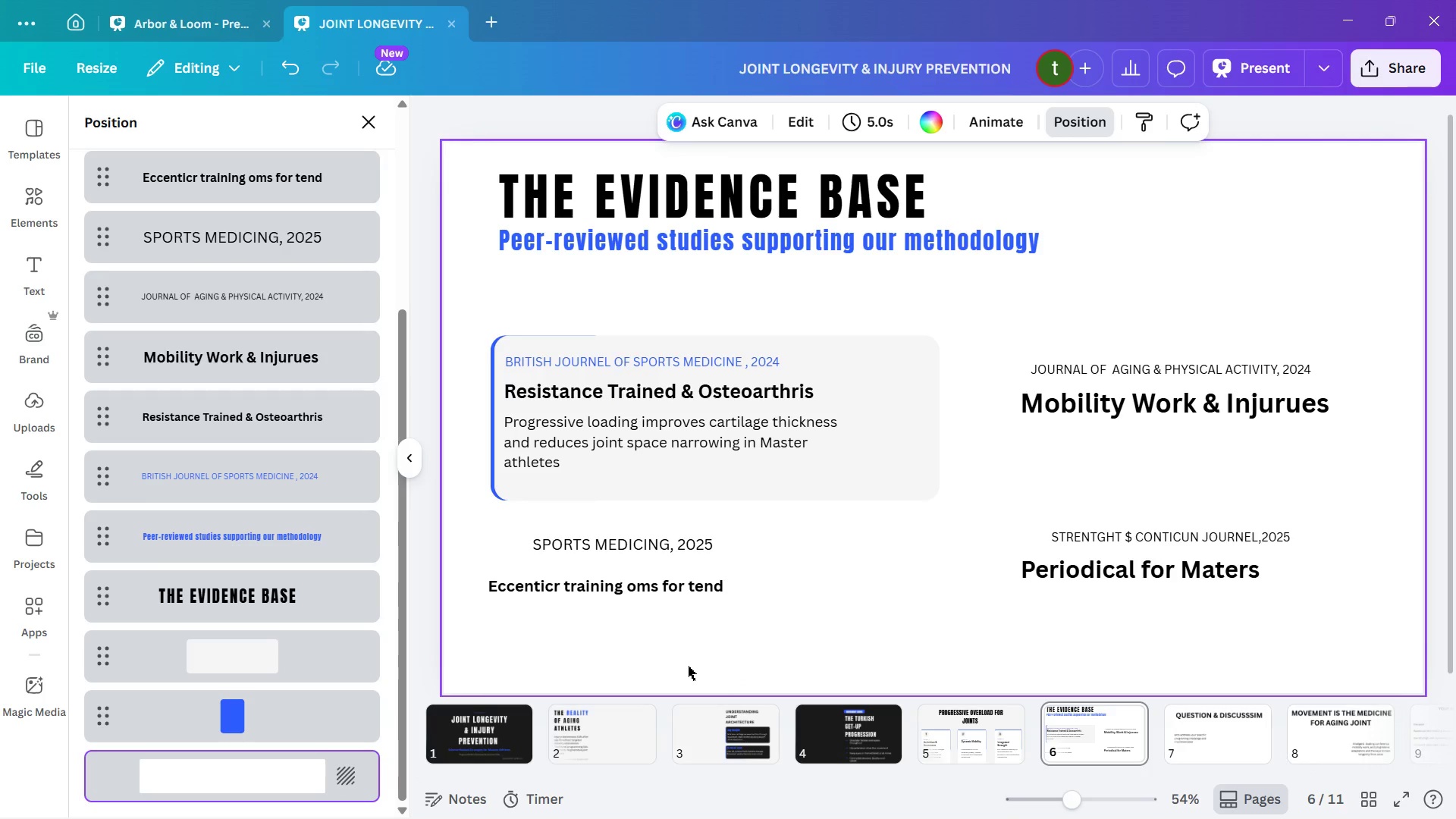 
wait(14.83)
 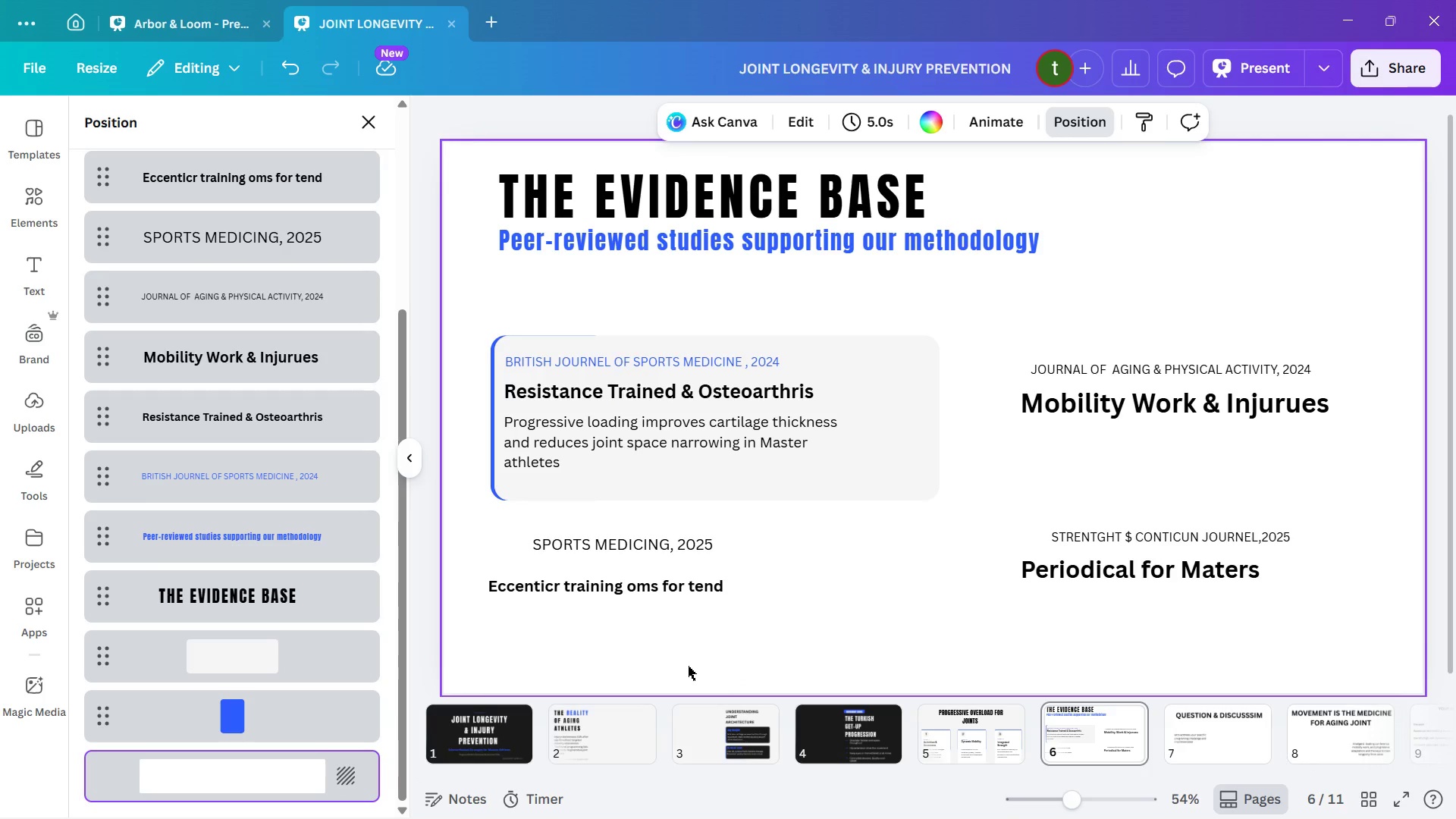 
left_click_drag(start_coordinate=[488, 318], to_coordinate=[971, 519])
 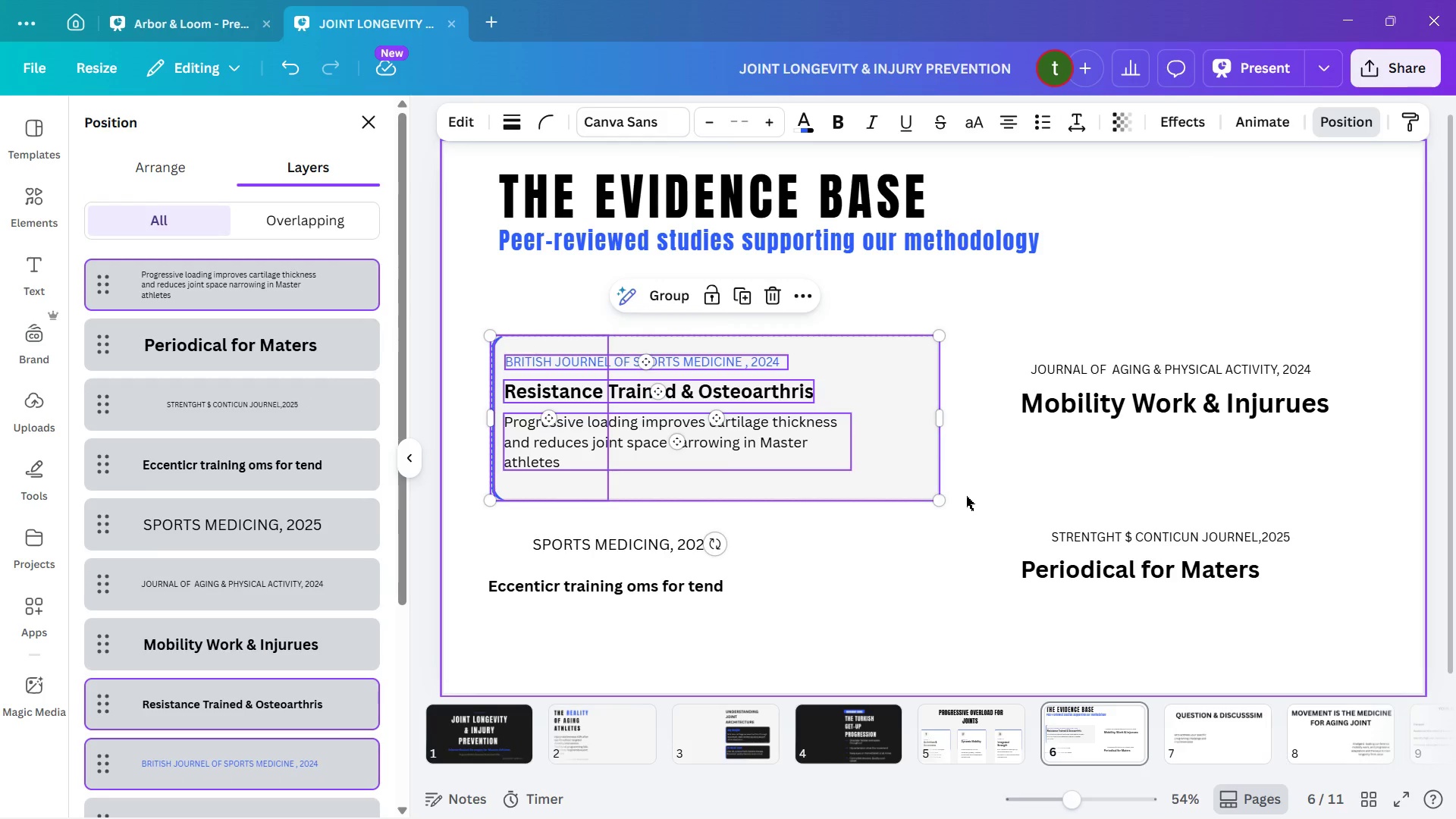 
key(ArrowLeft)
 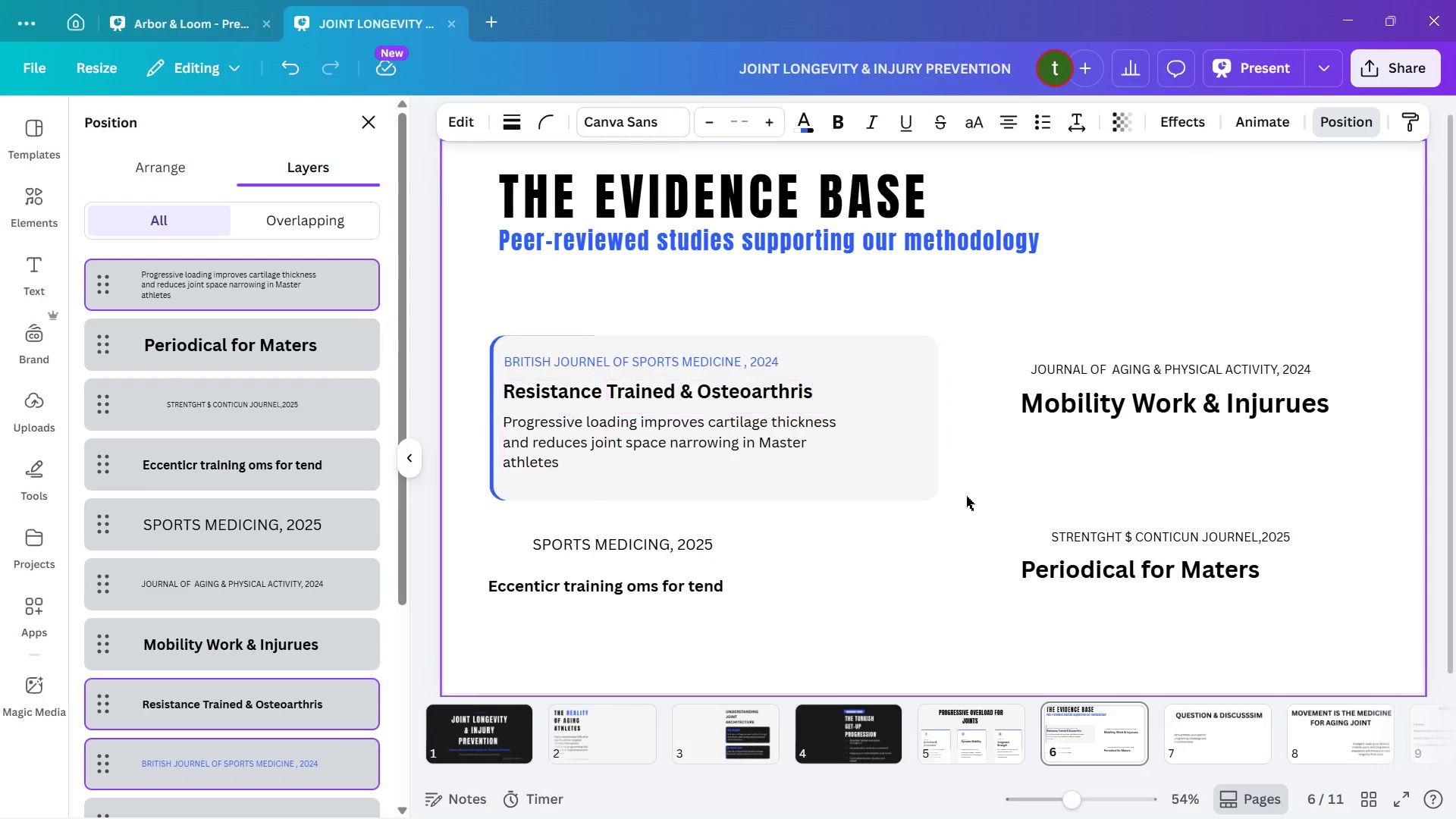 
key(ArrowLeft)
 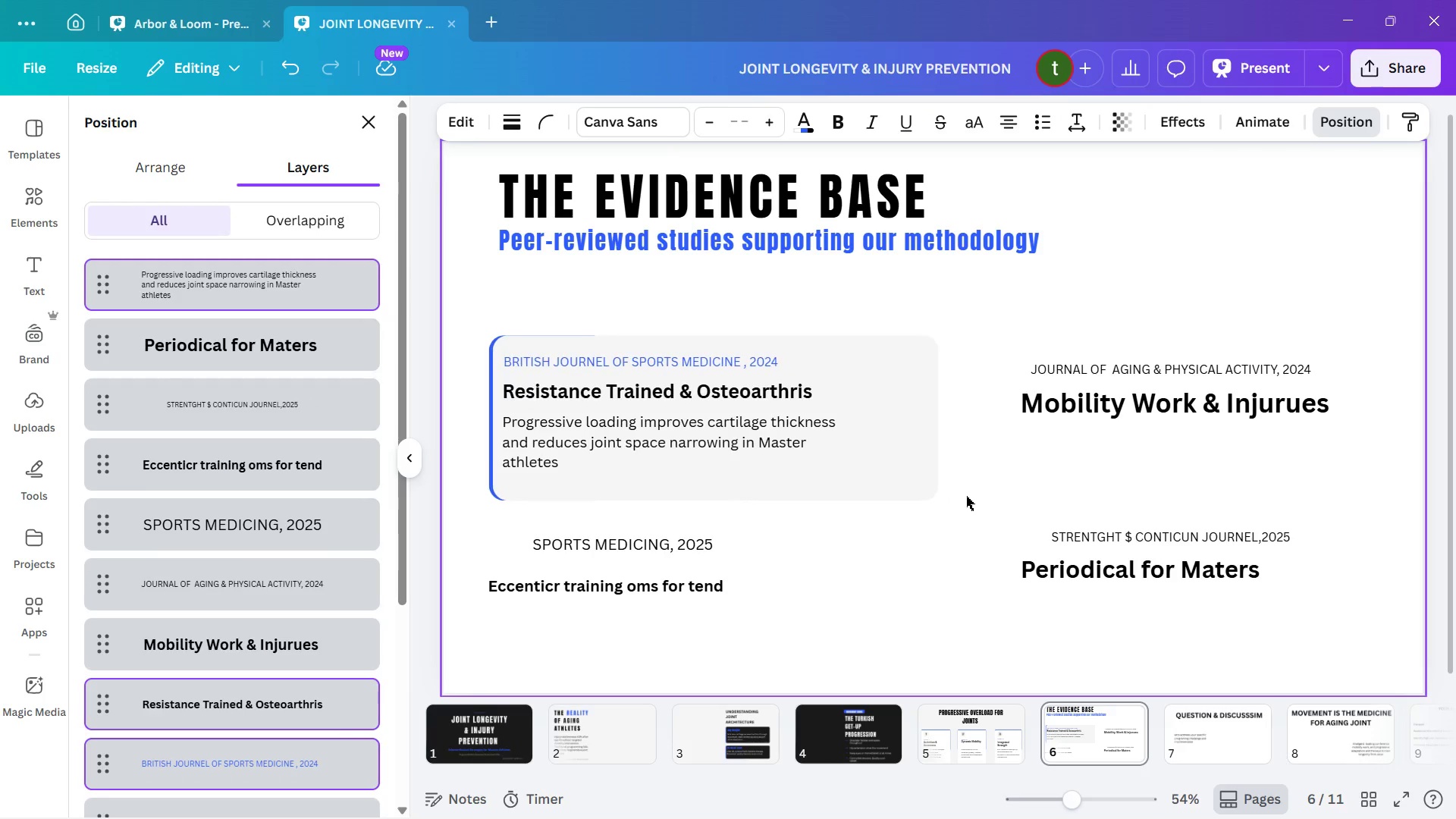 
key(ArrowLeft)
 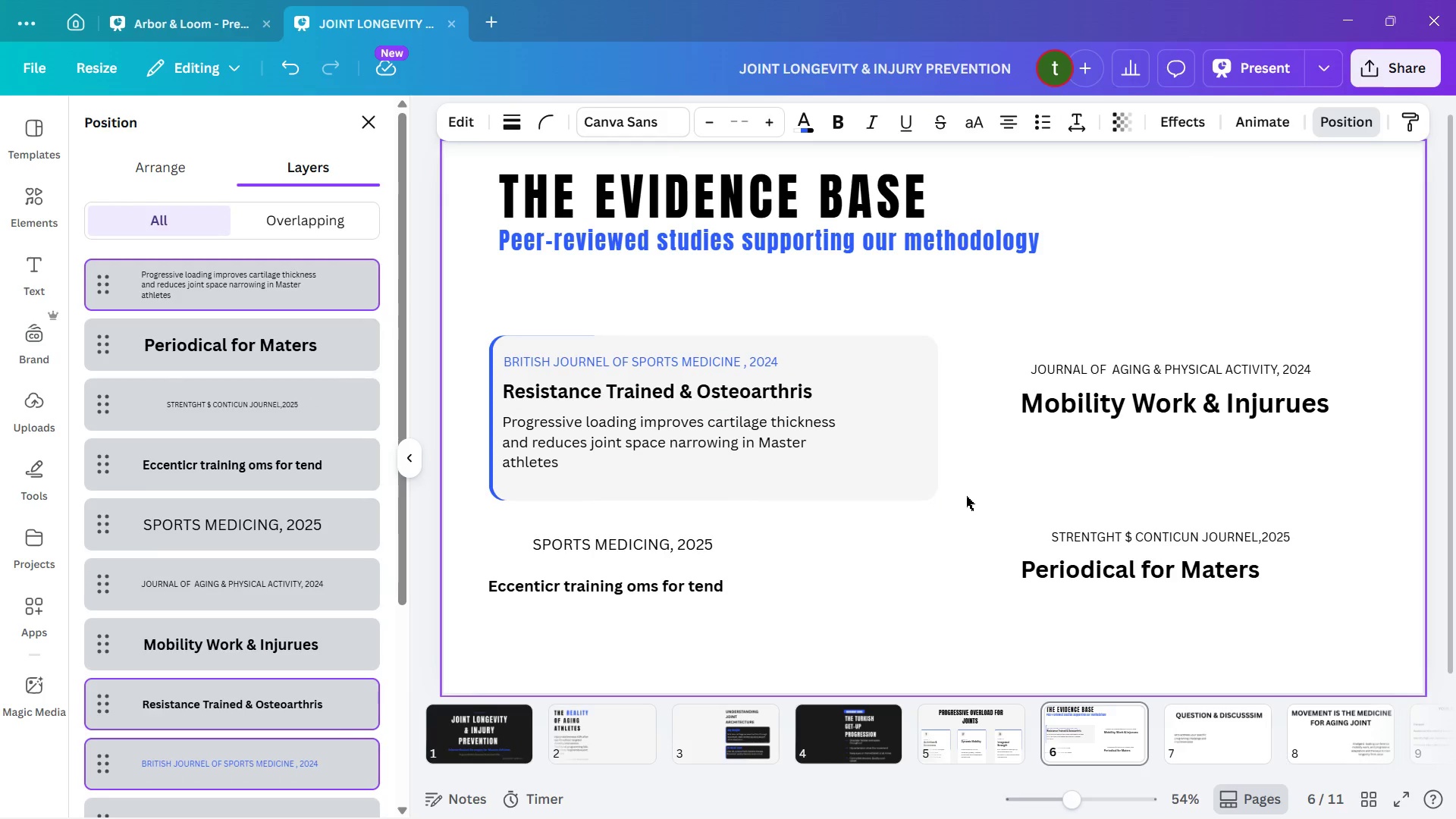 
key(ArrowLeft)
 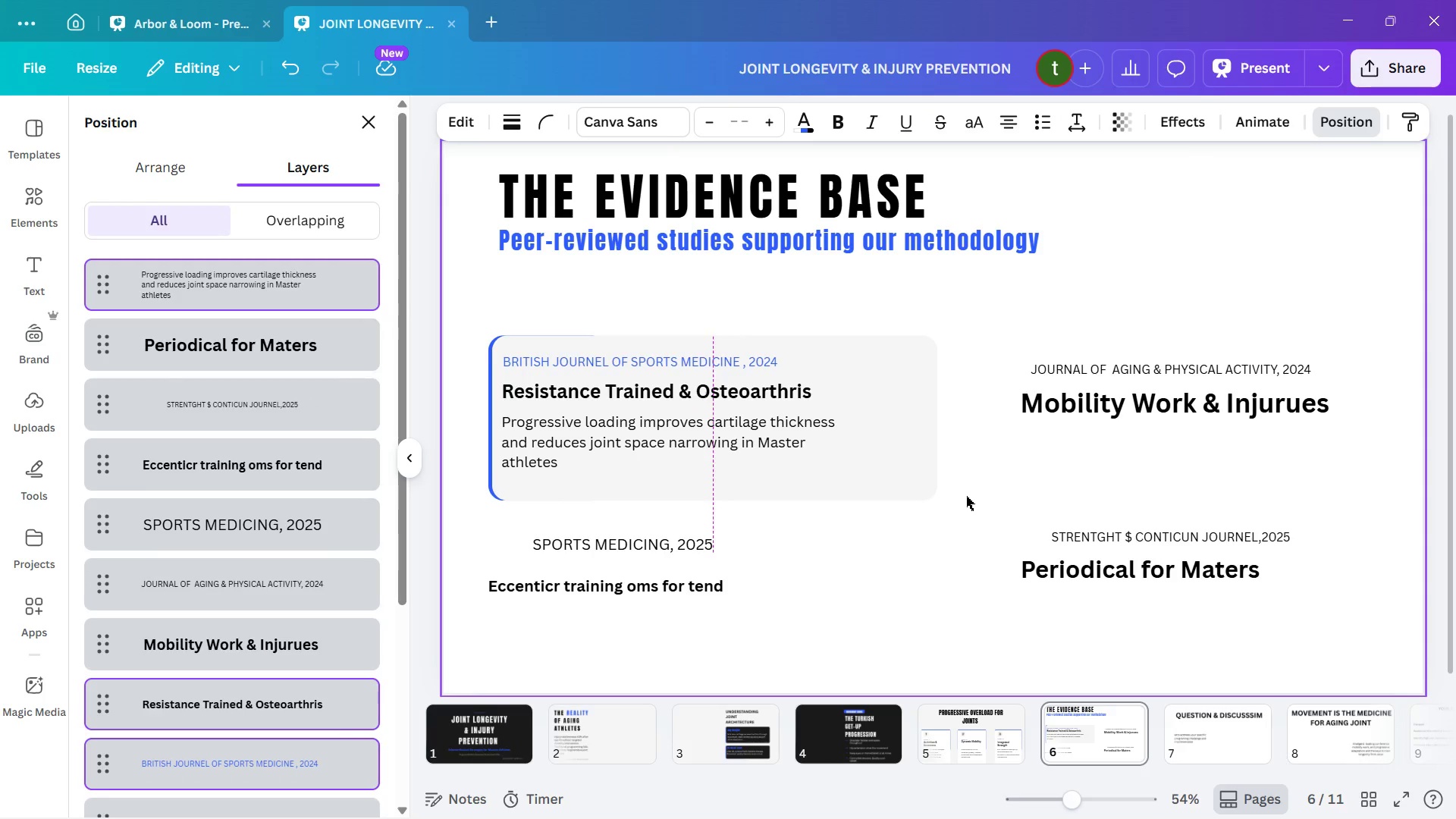 
hold_key(key=ArrowLeft, duration=0.62)
 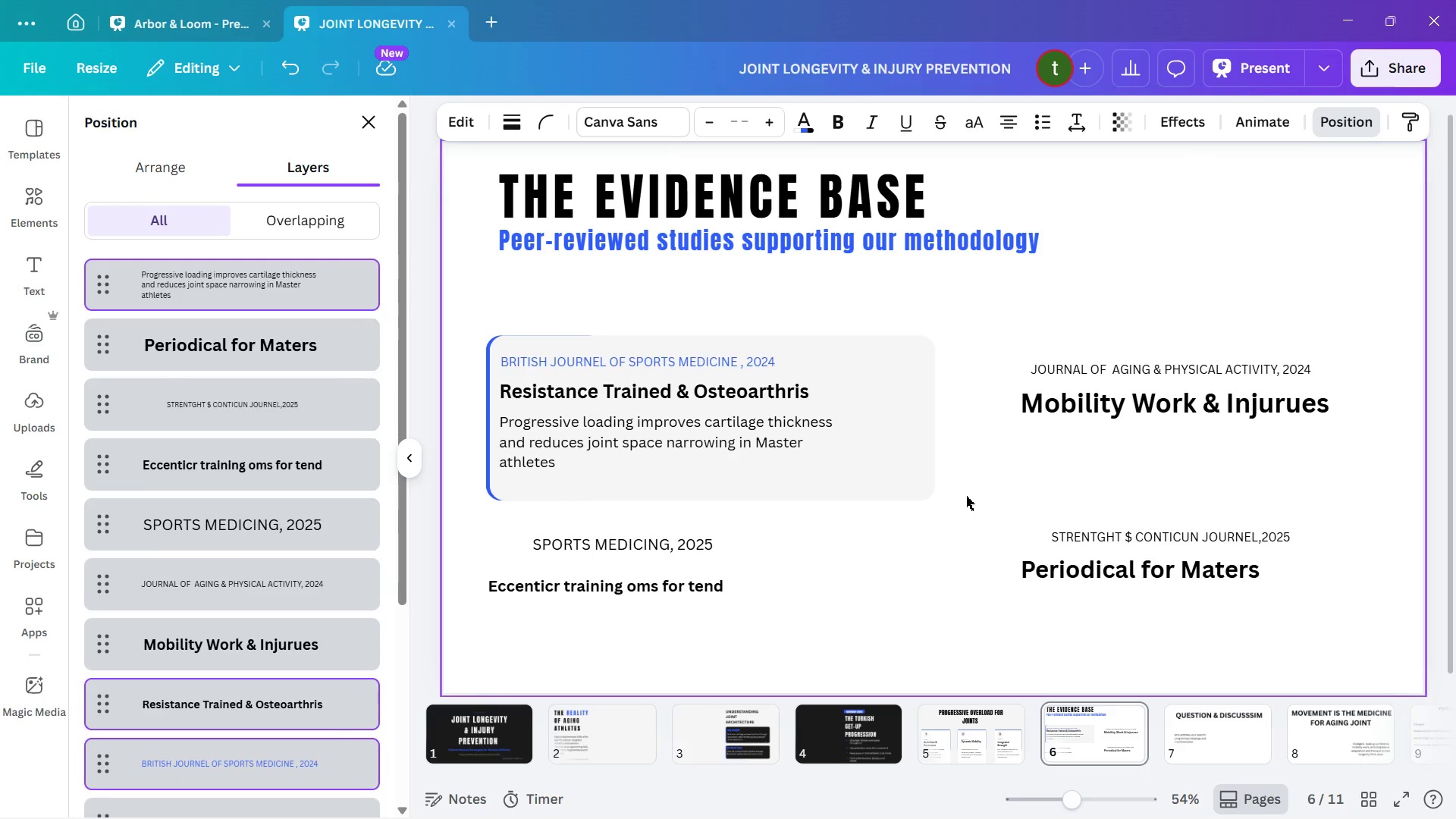 
hold_key(key=ArrowRight, duration=0.7)
 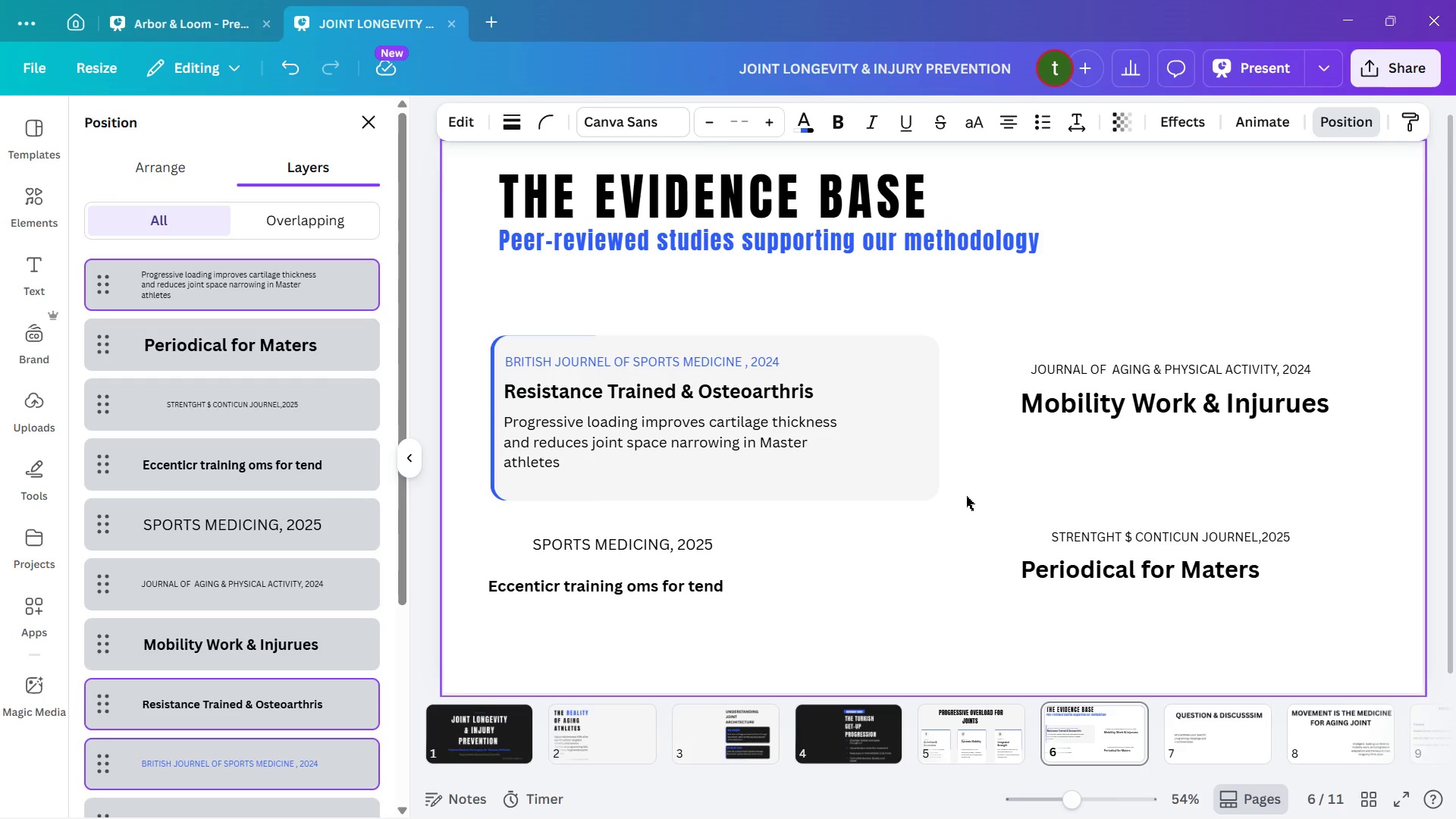 
hold_key(key=ArrowRight, duration=1.14)
 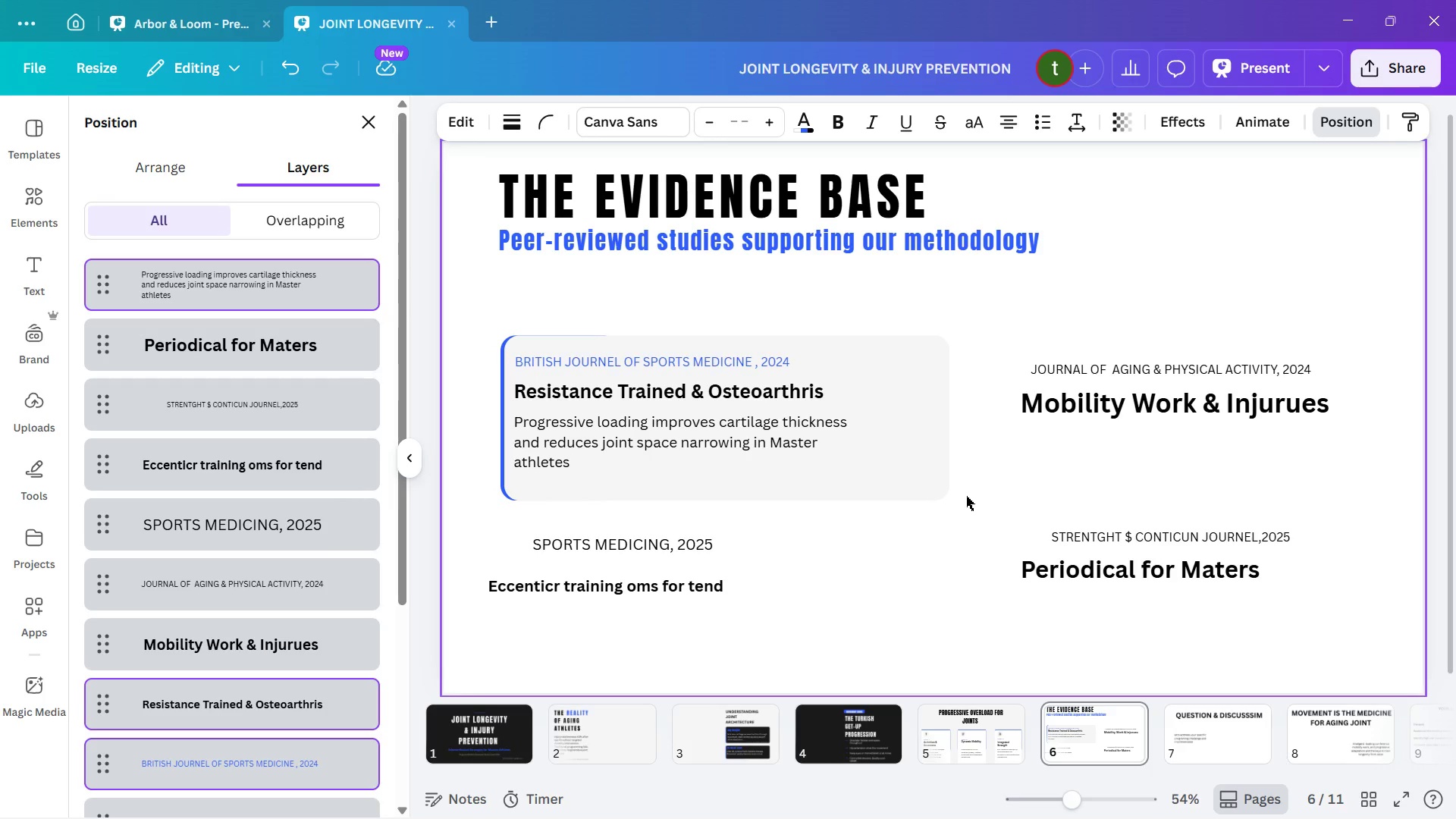 
hold_key(key=ArrowLeft, duration=0.83)
 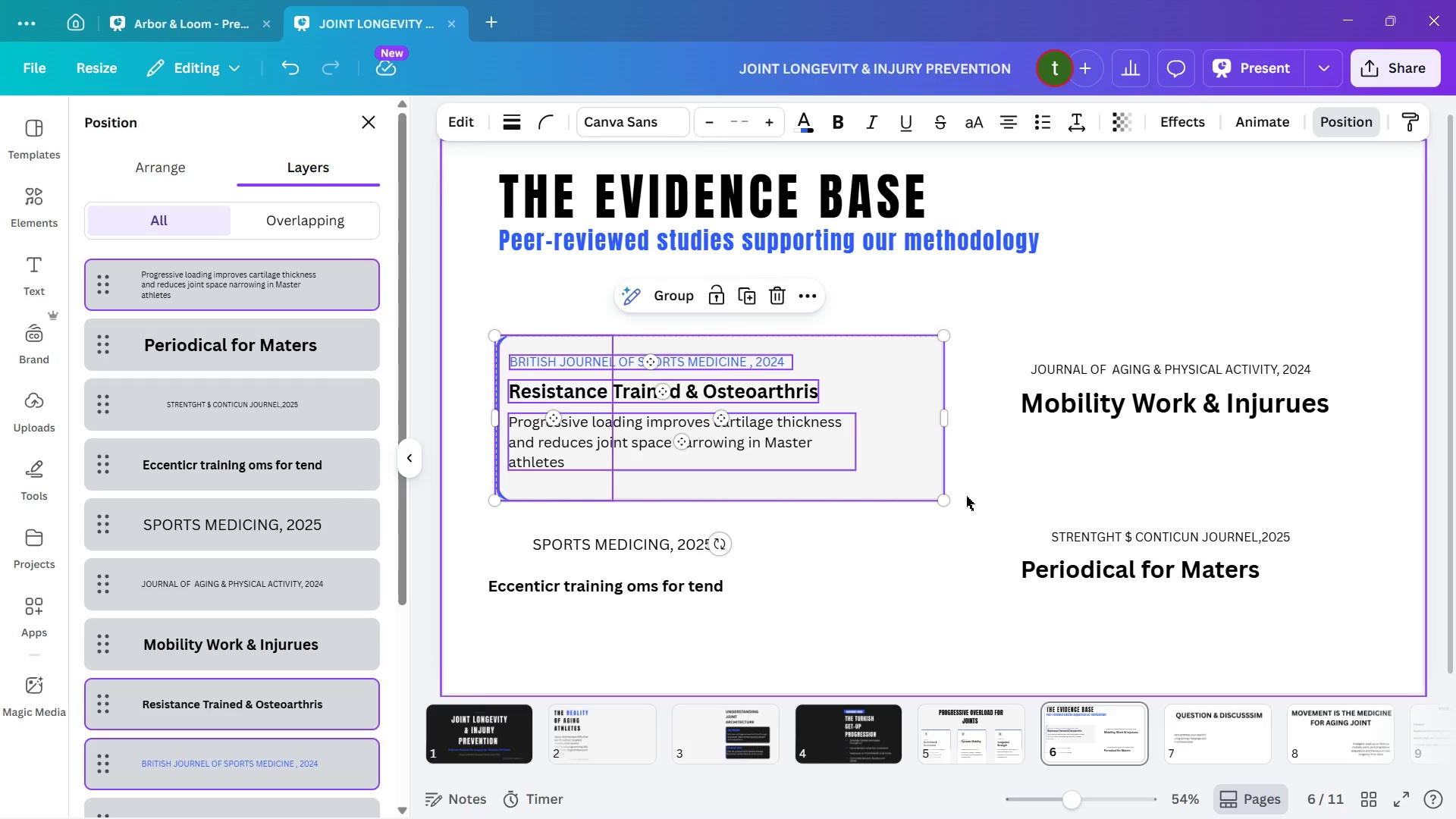 
key(ArrowRight)
 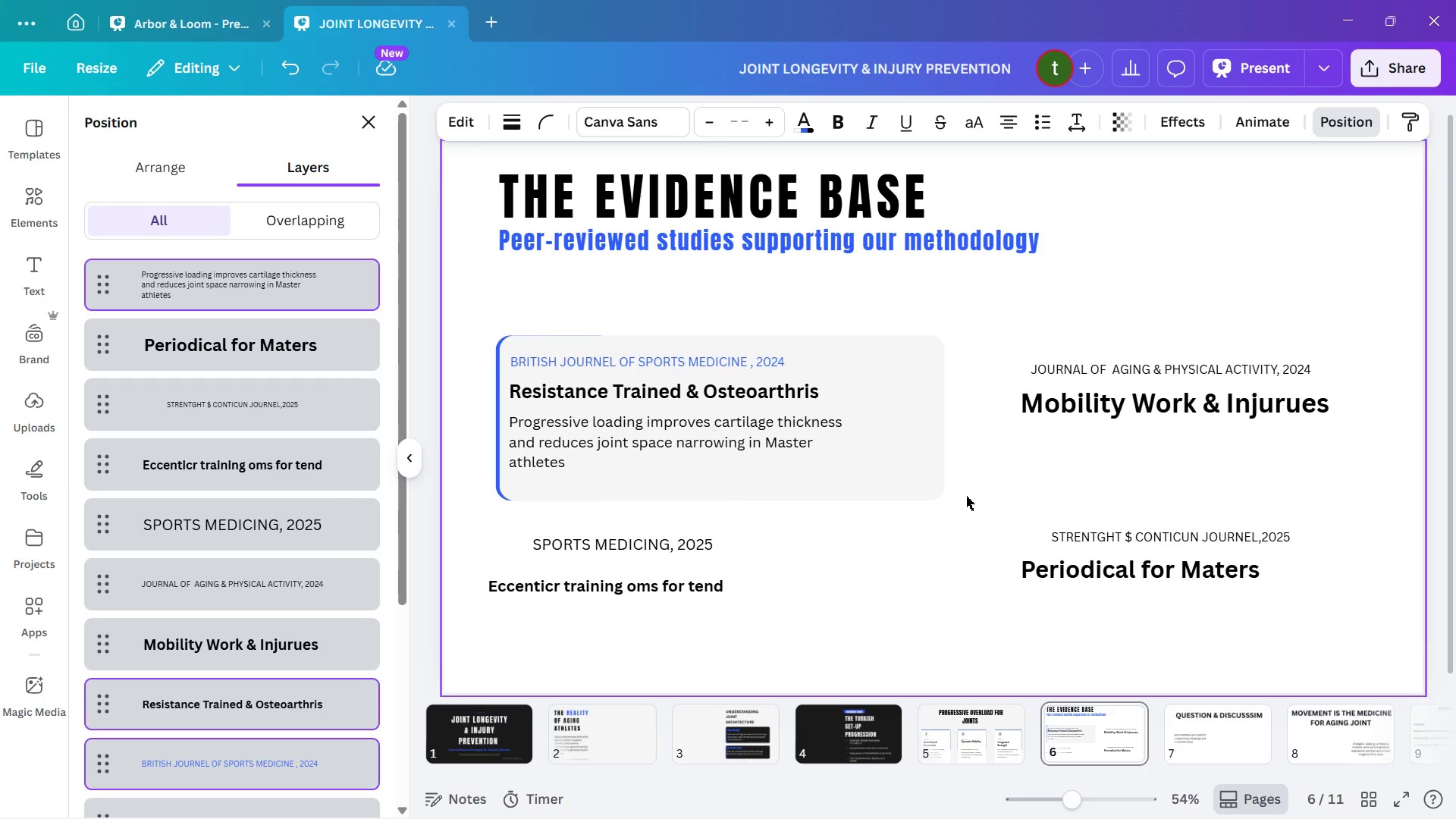 
key(ArrowRight)
 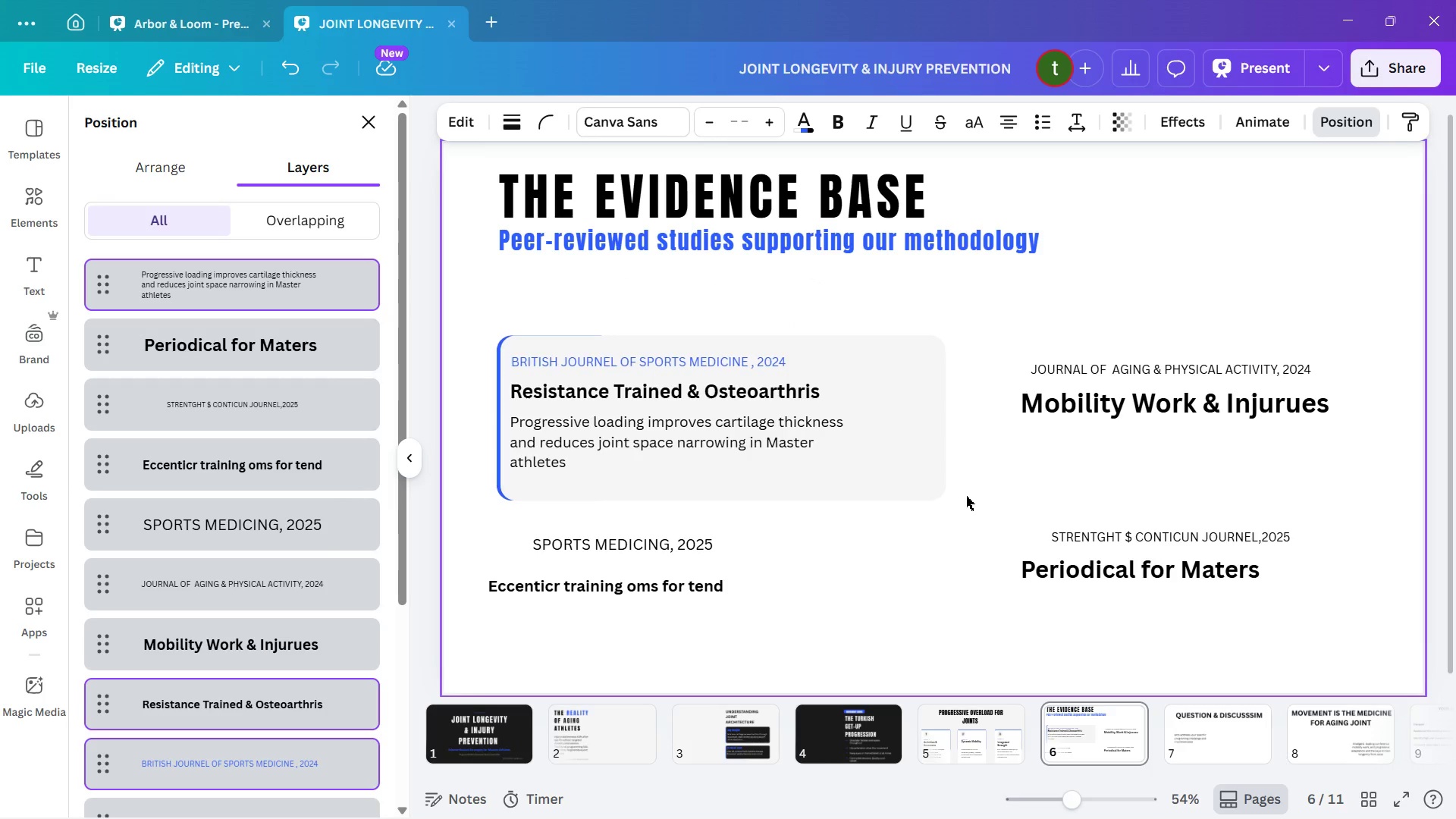 
key(ArrowRight)
 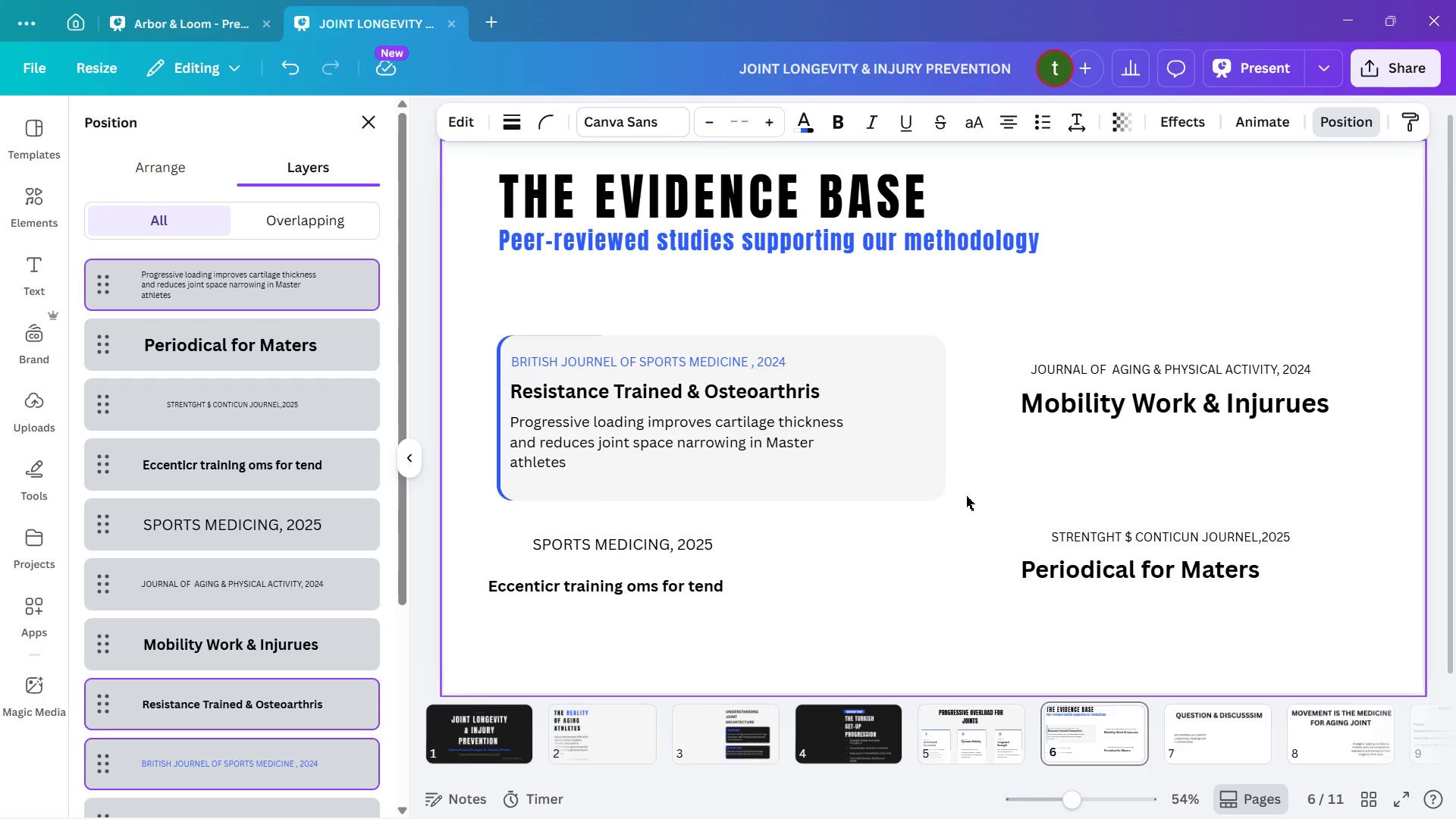 
key(ArrowRight)
 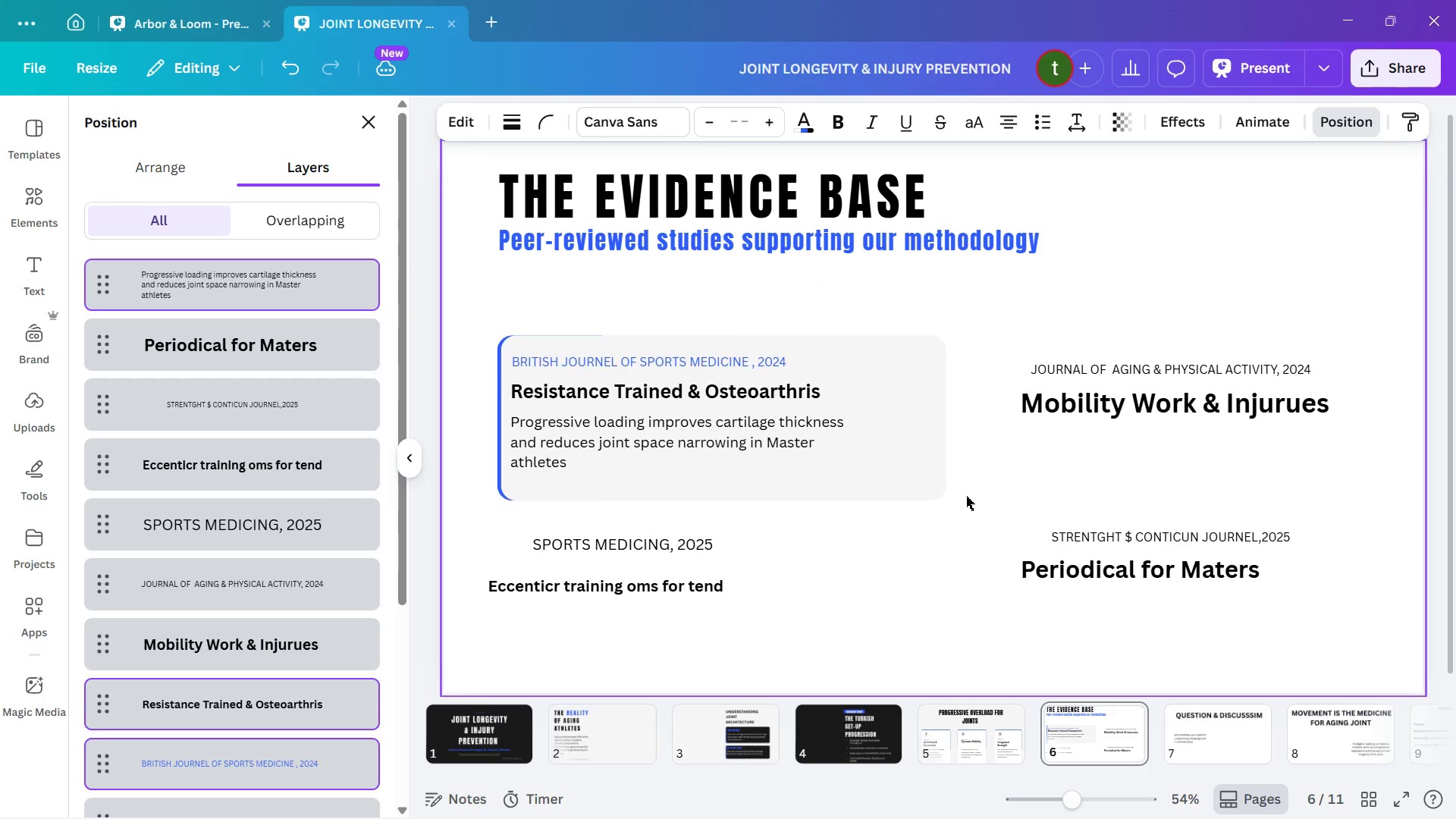 
hold_key(key=ArrowRight, duration=0.69)
 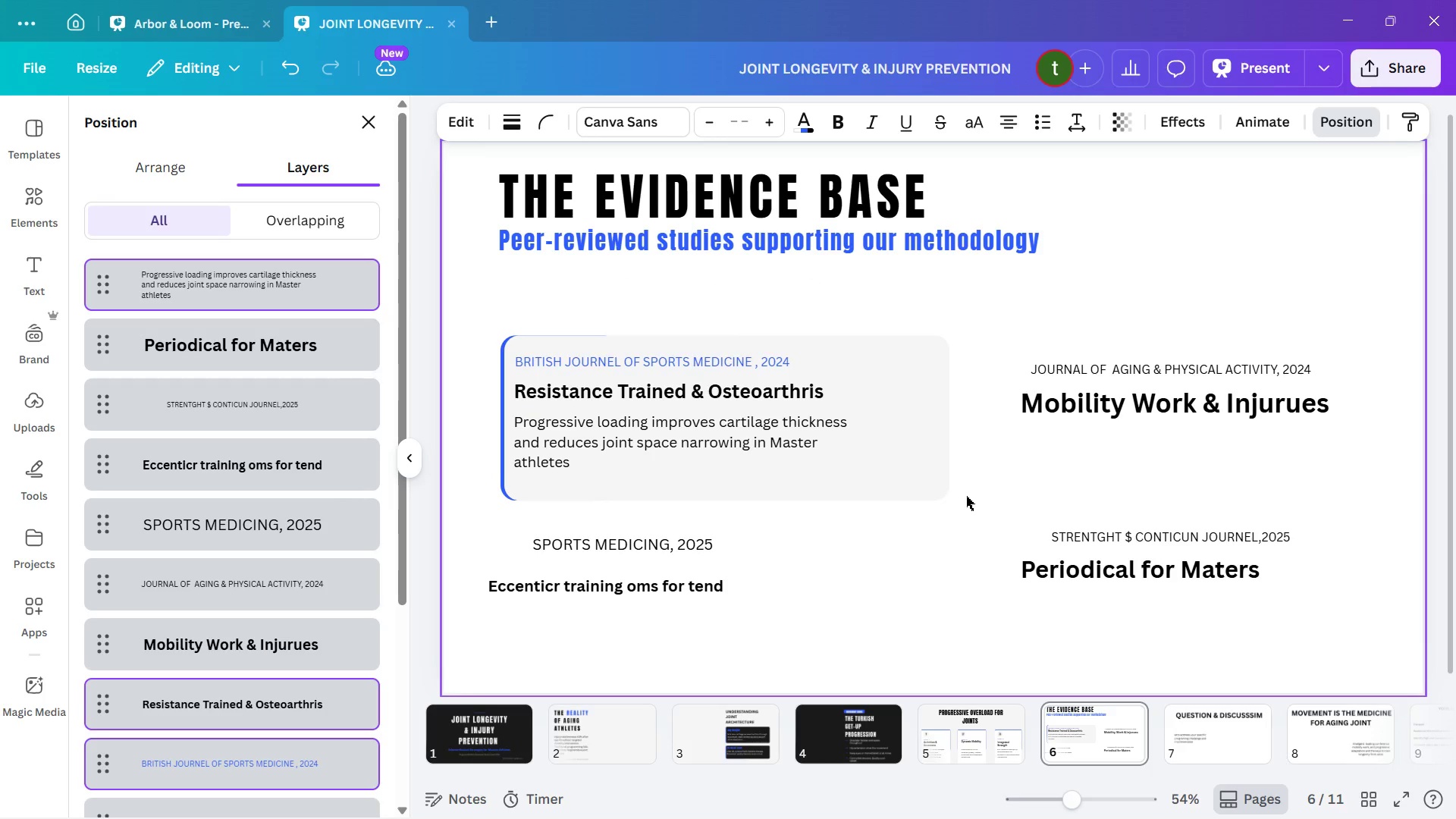 
key(ArrowLeft)
 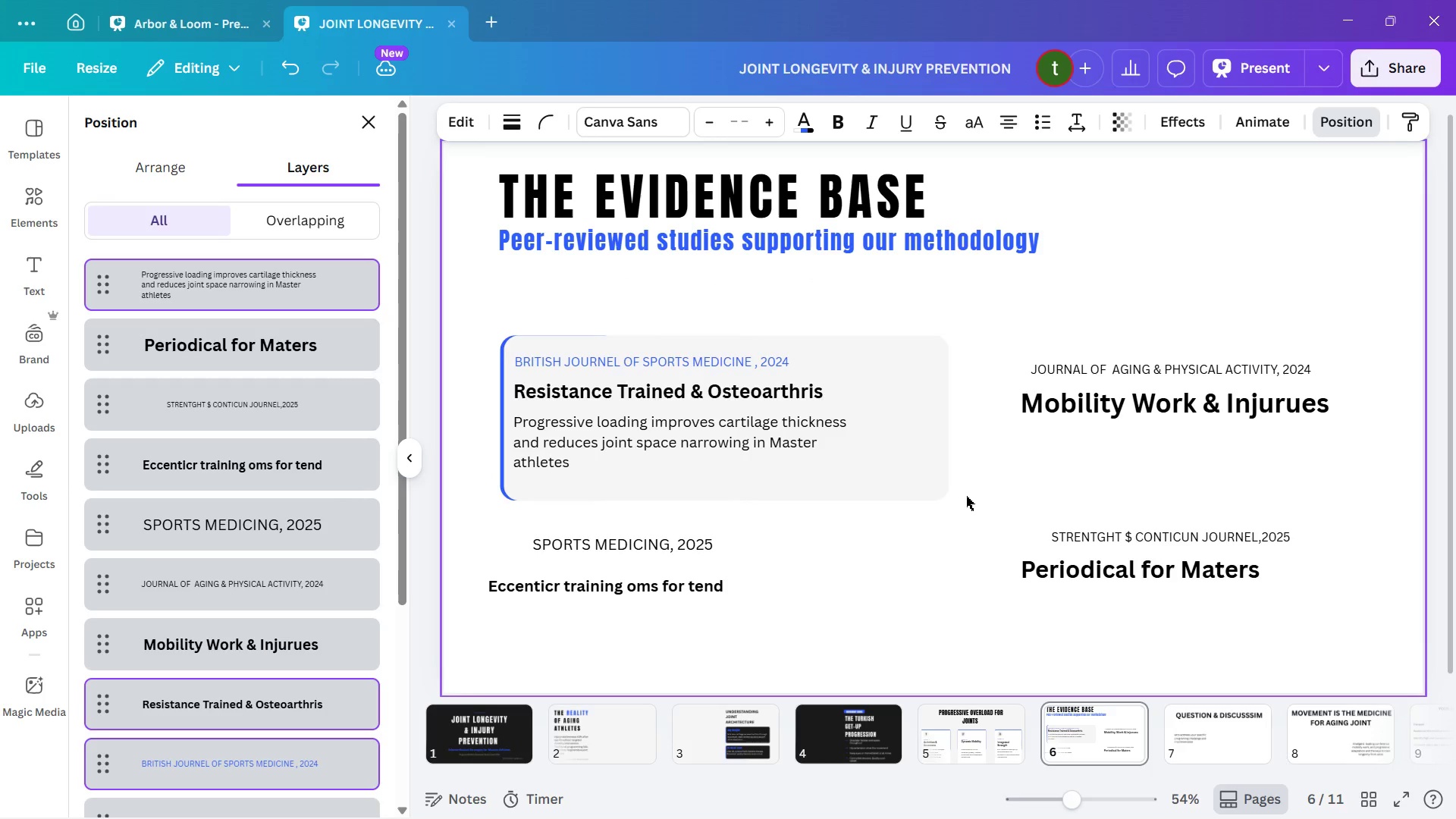 
key(ArrowLeft)
 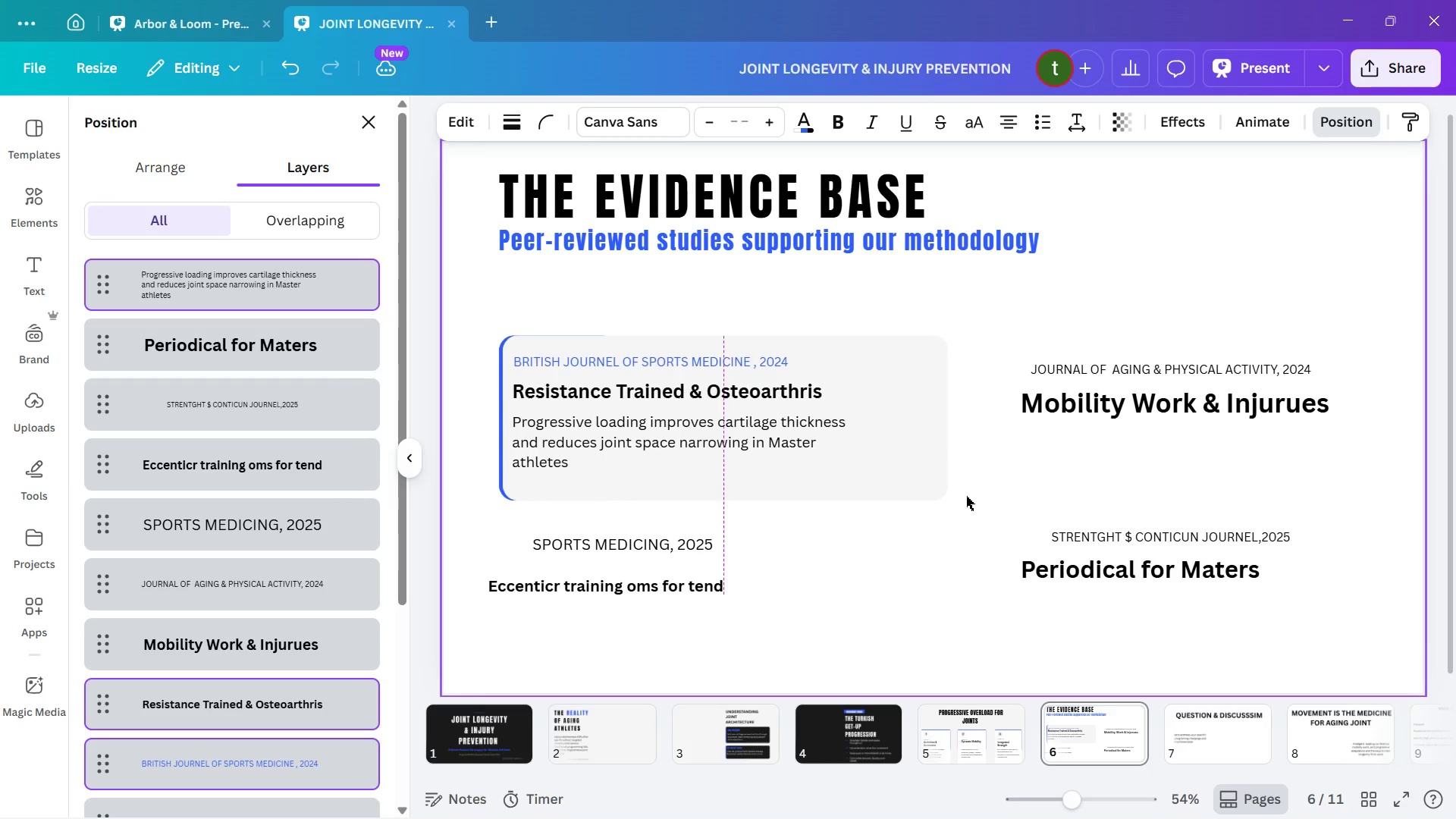 
key(ArrowLeft)
 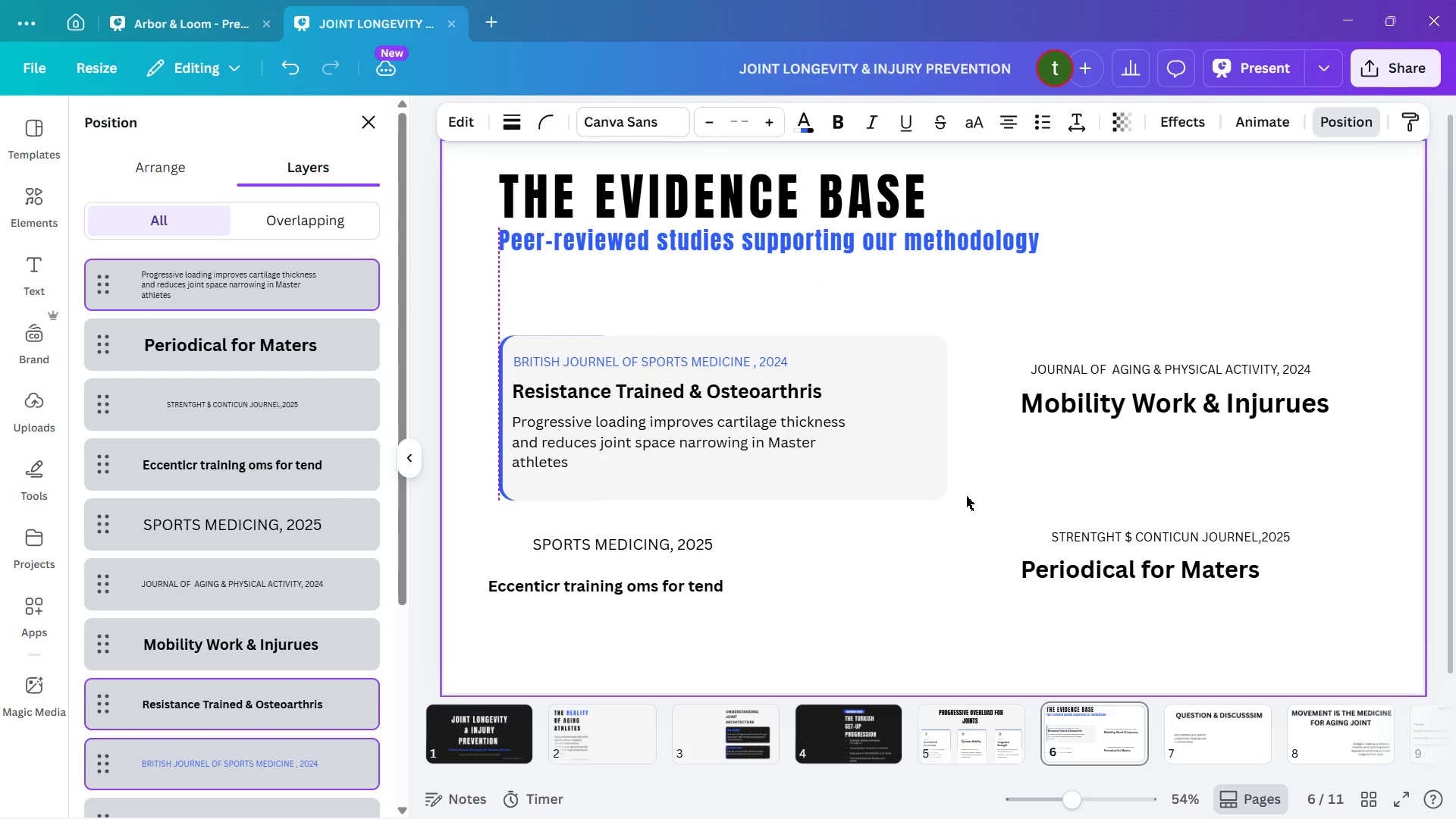 
key(ArrowLeft)
 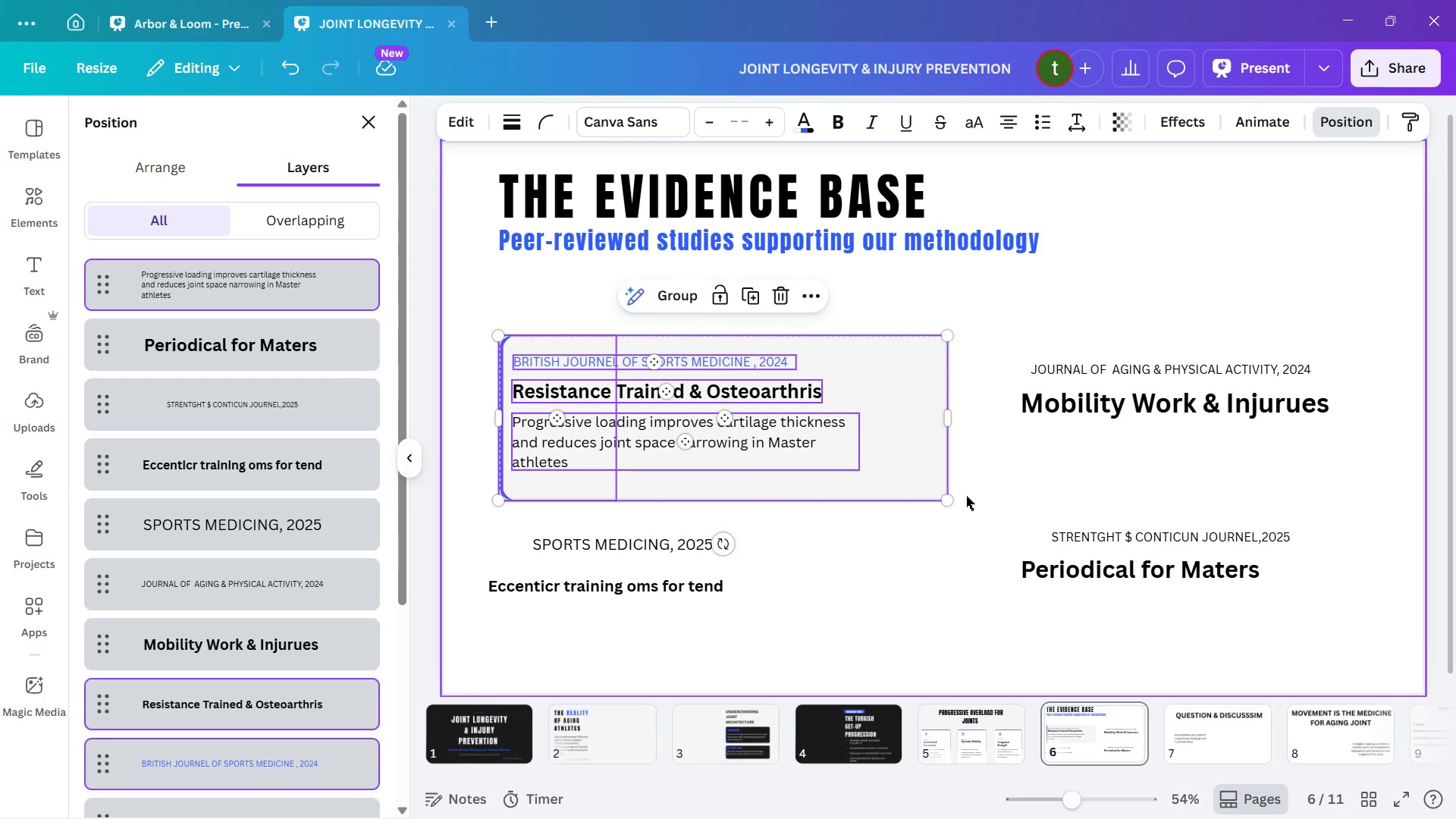 
hold_key(key=ArrowUp, duration=1.52)
 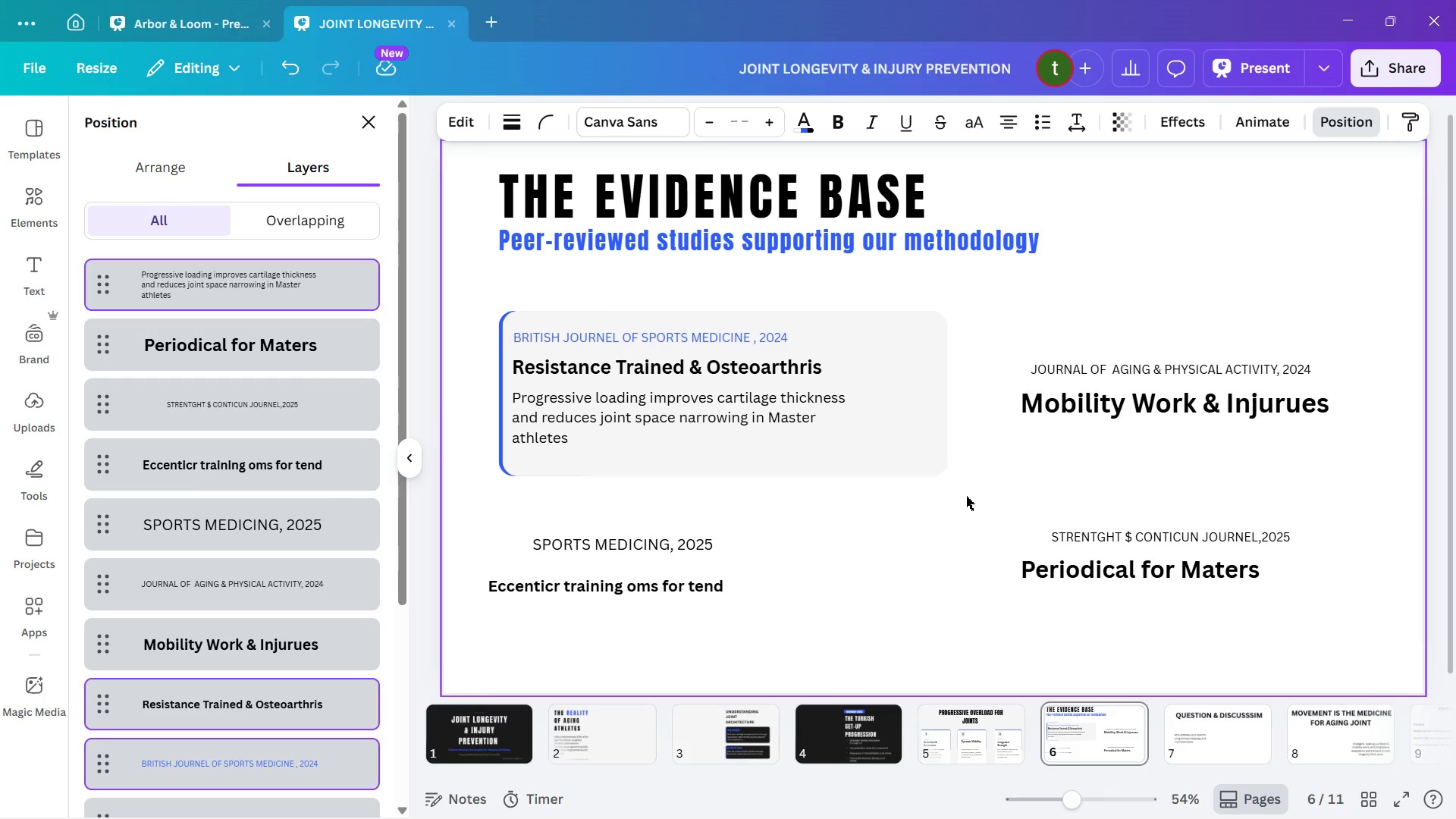 
hold_key(key=ArrowUp, duration=0.7)
 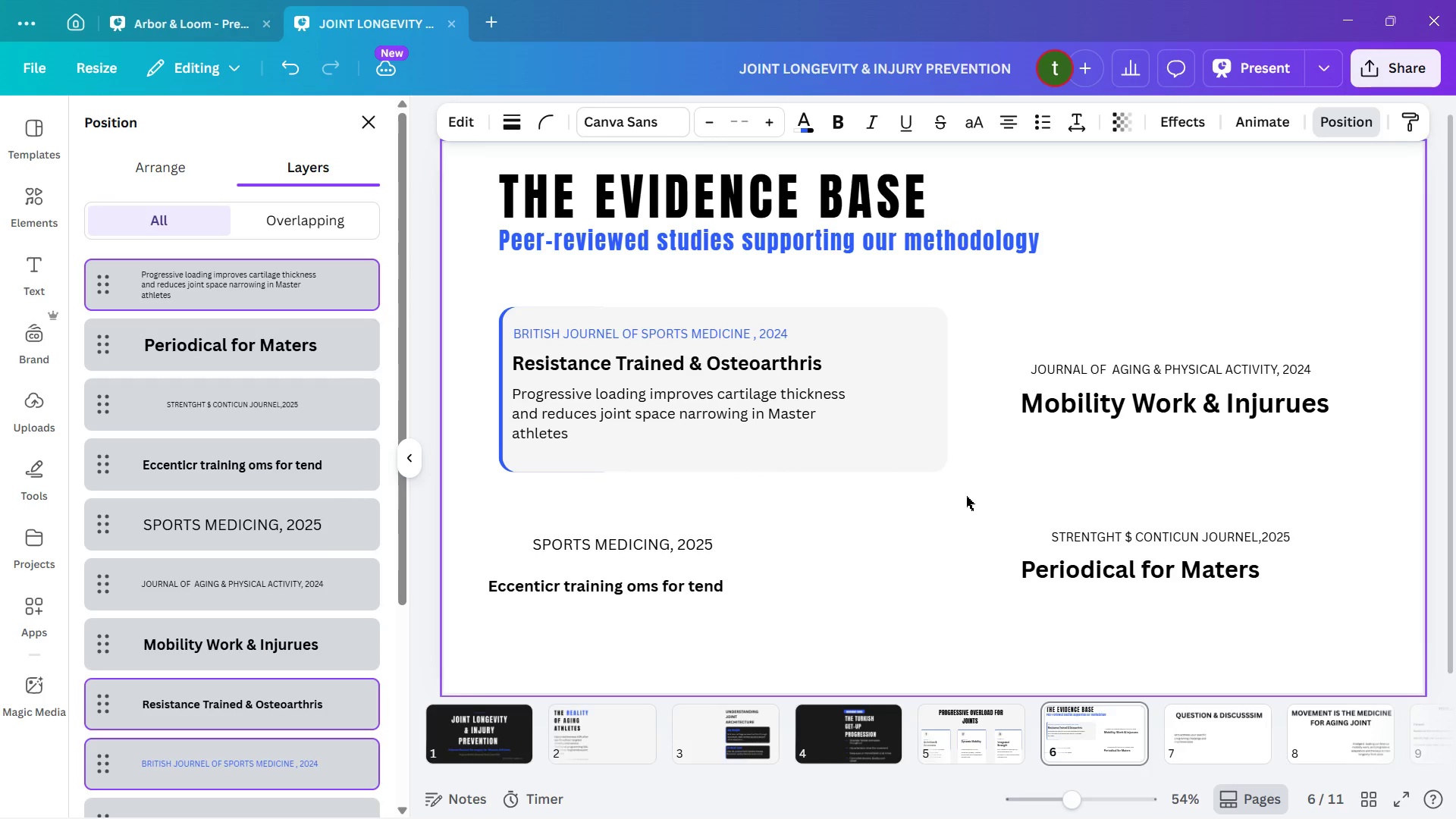 
key(ArrowLeft)
 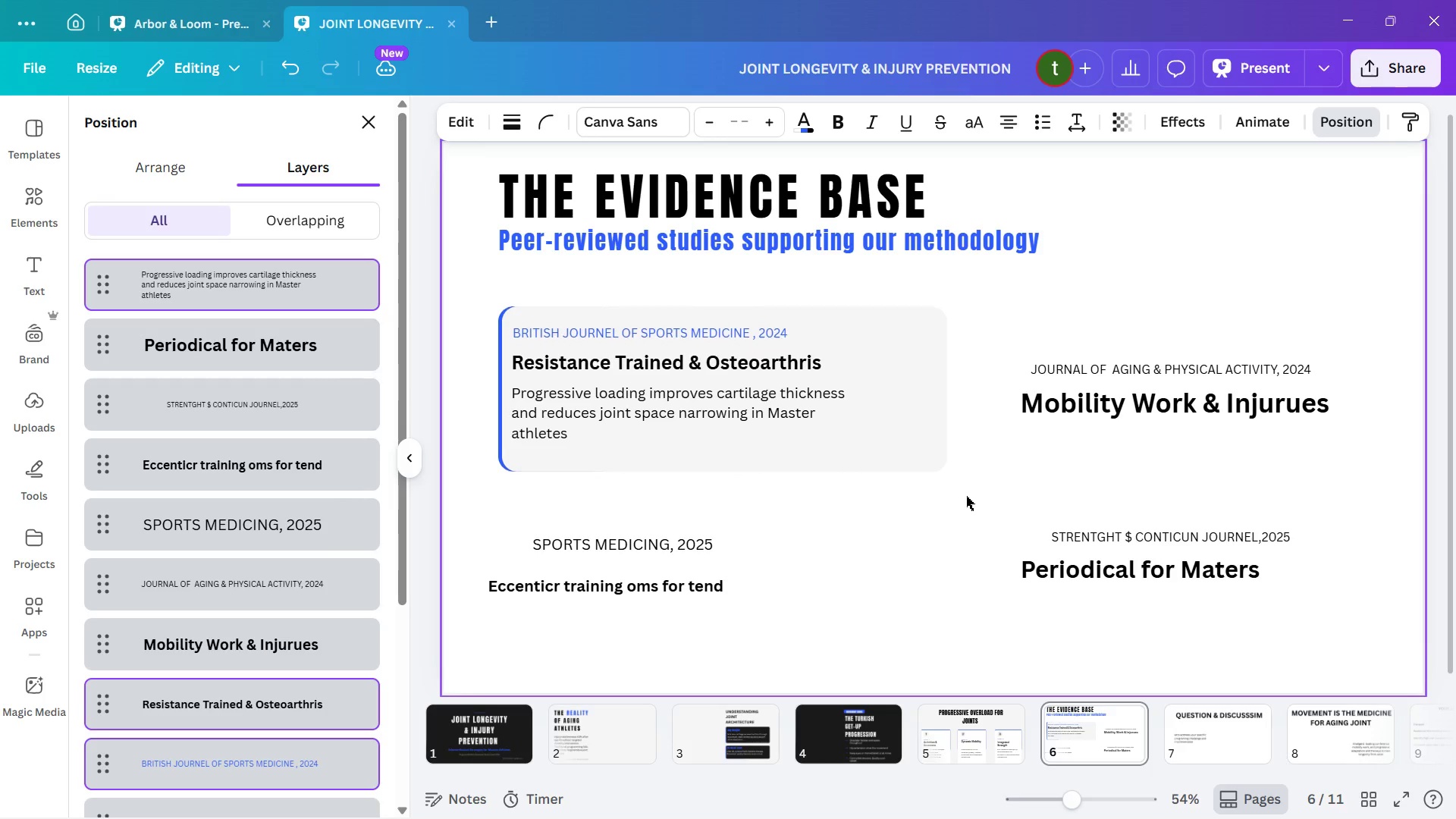 
hold_key(key=ArrowUp, duration=0.66)
 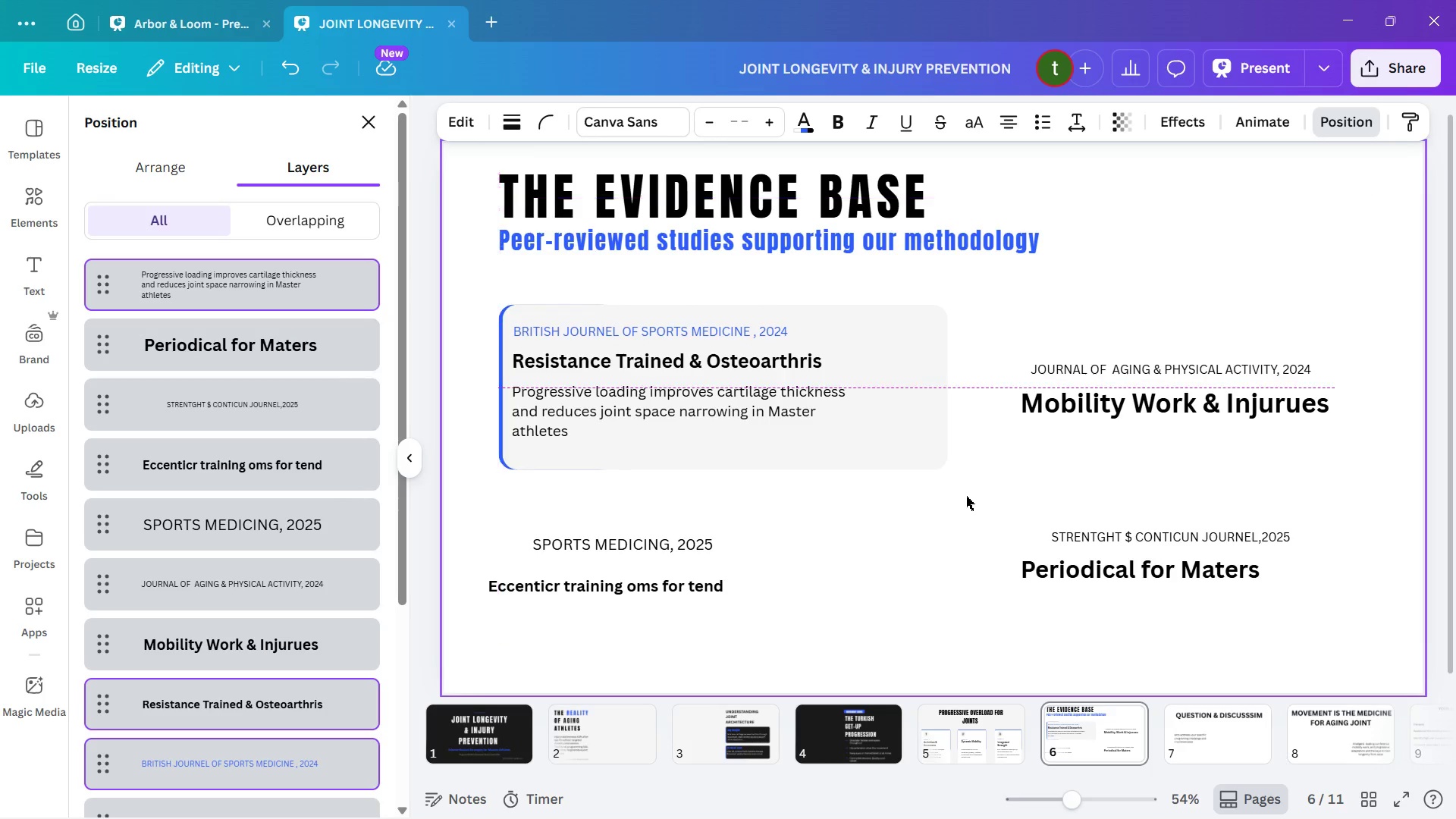 
key(ArrowRight)
 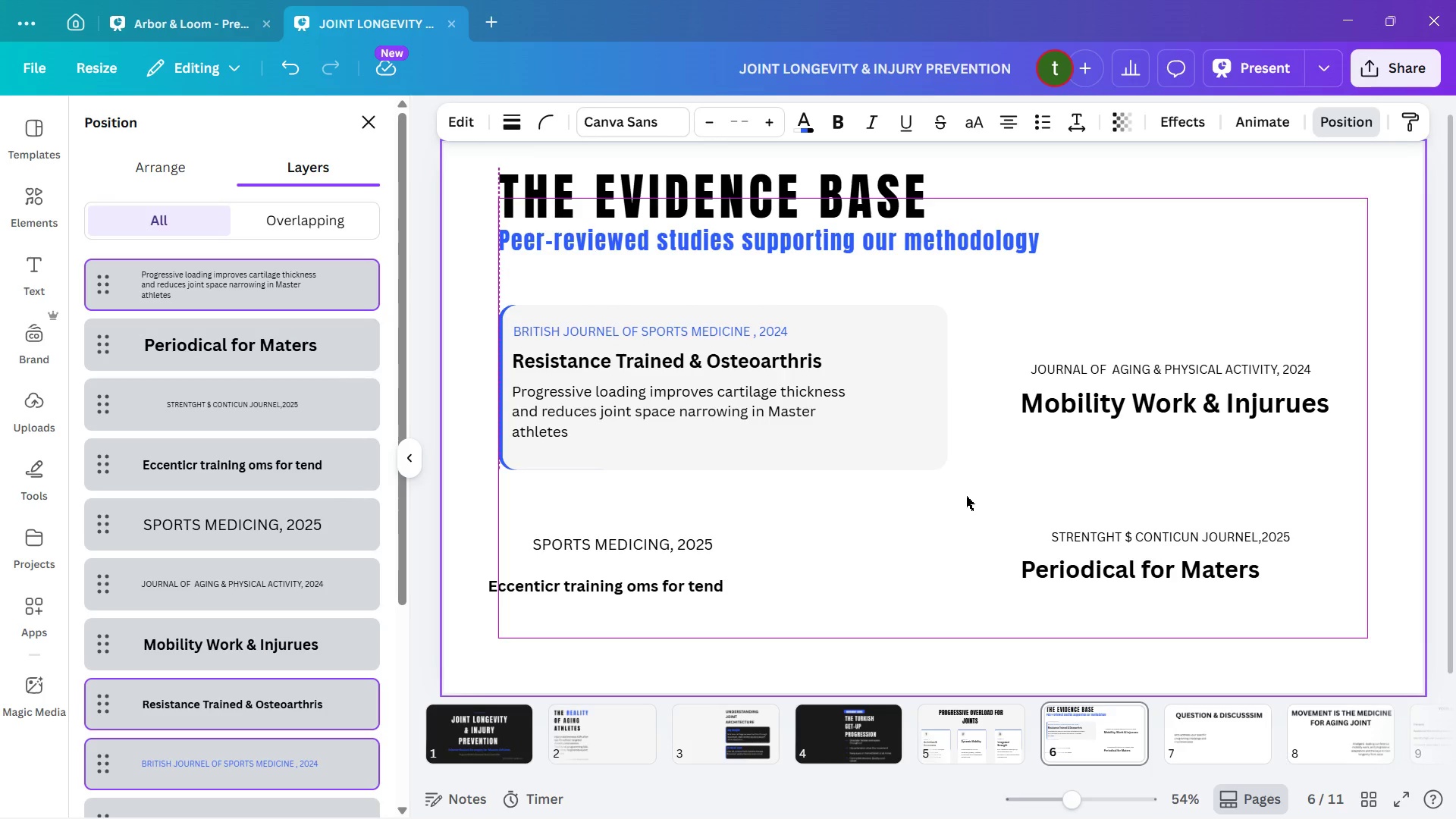 
key(ArrowUp)
 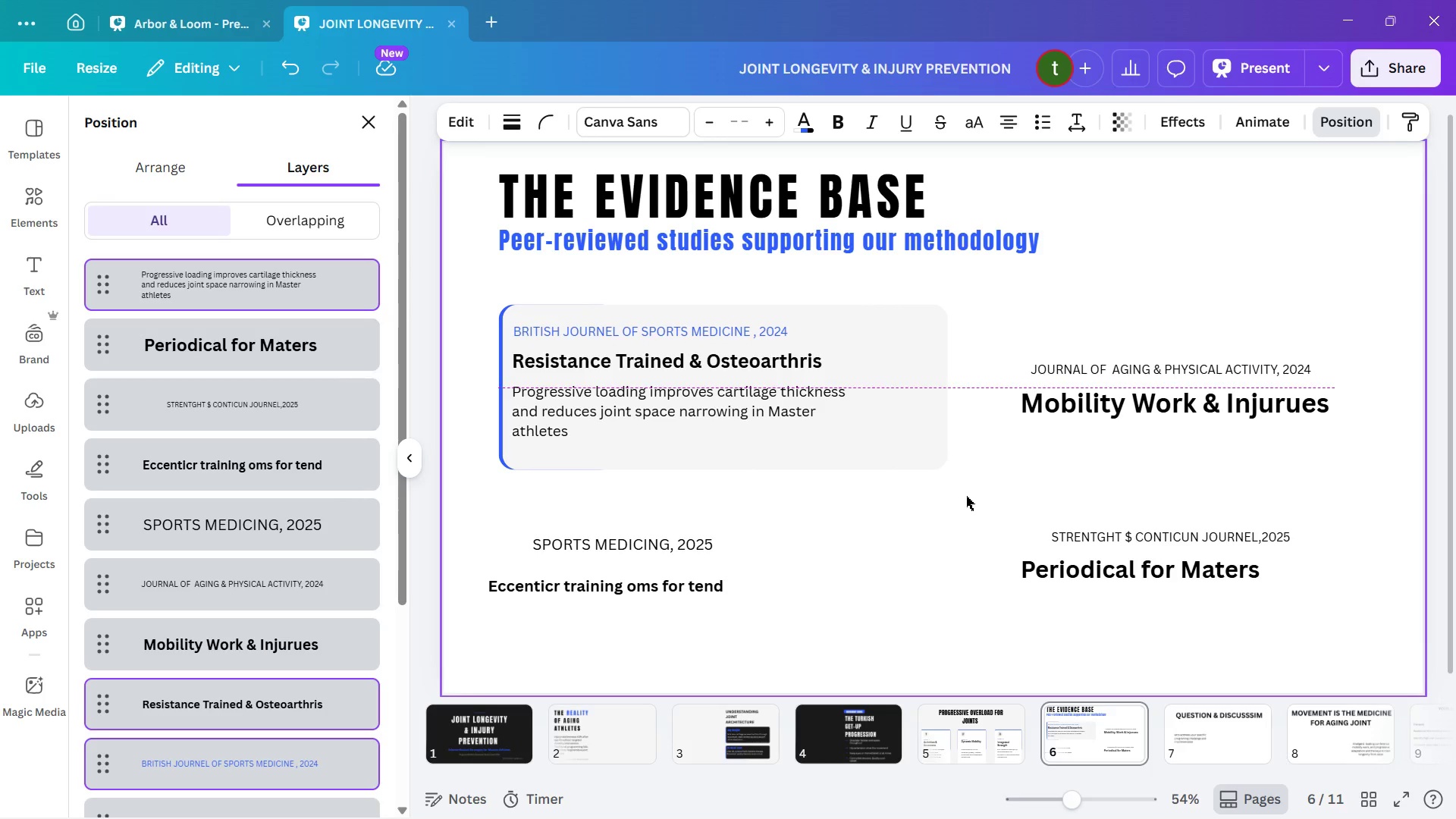 
key(ArrowUp)
 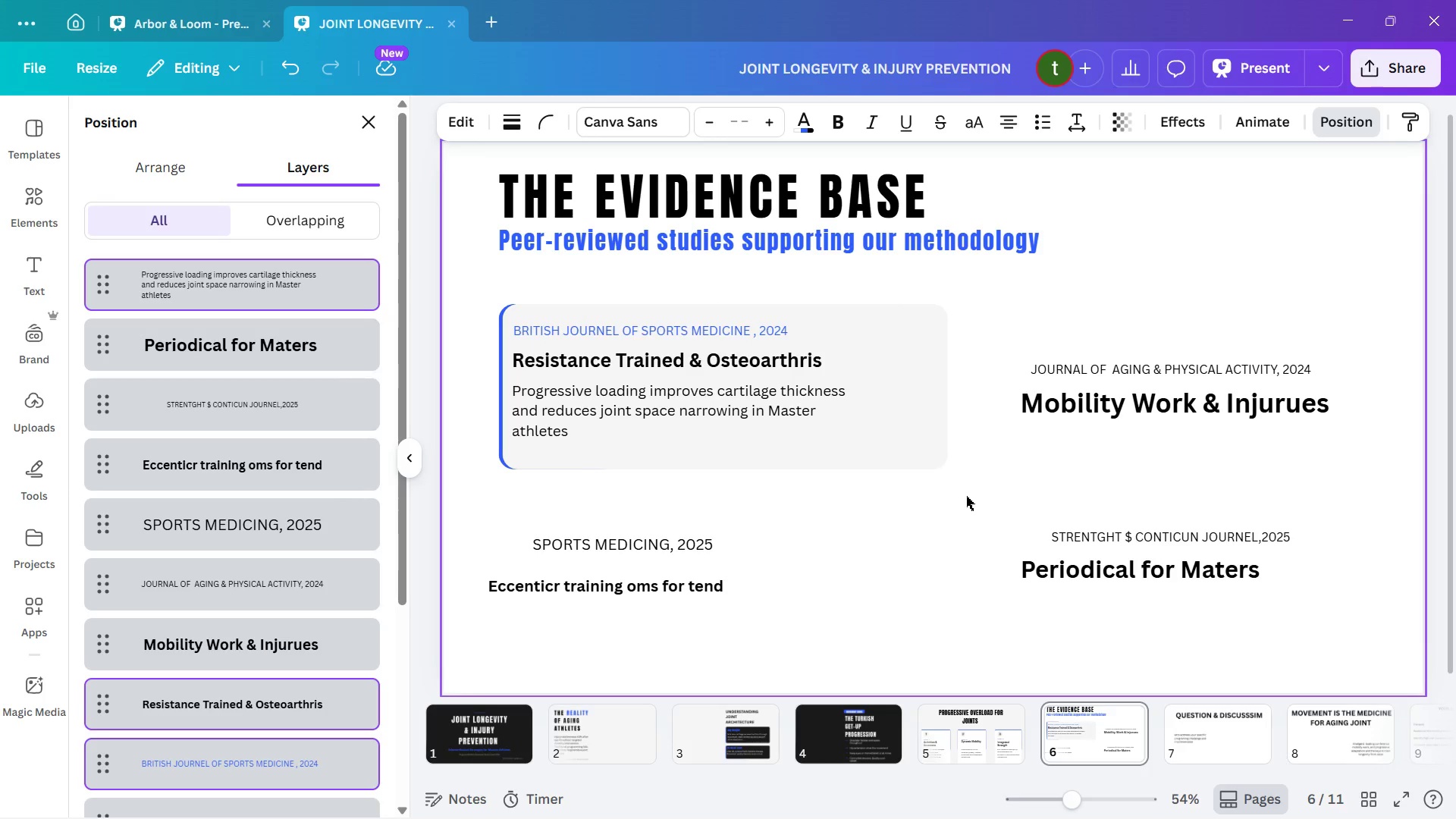 
key(ArrowUp)
 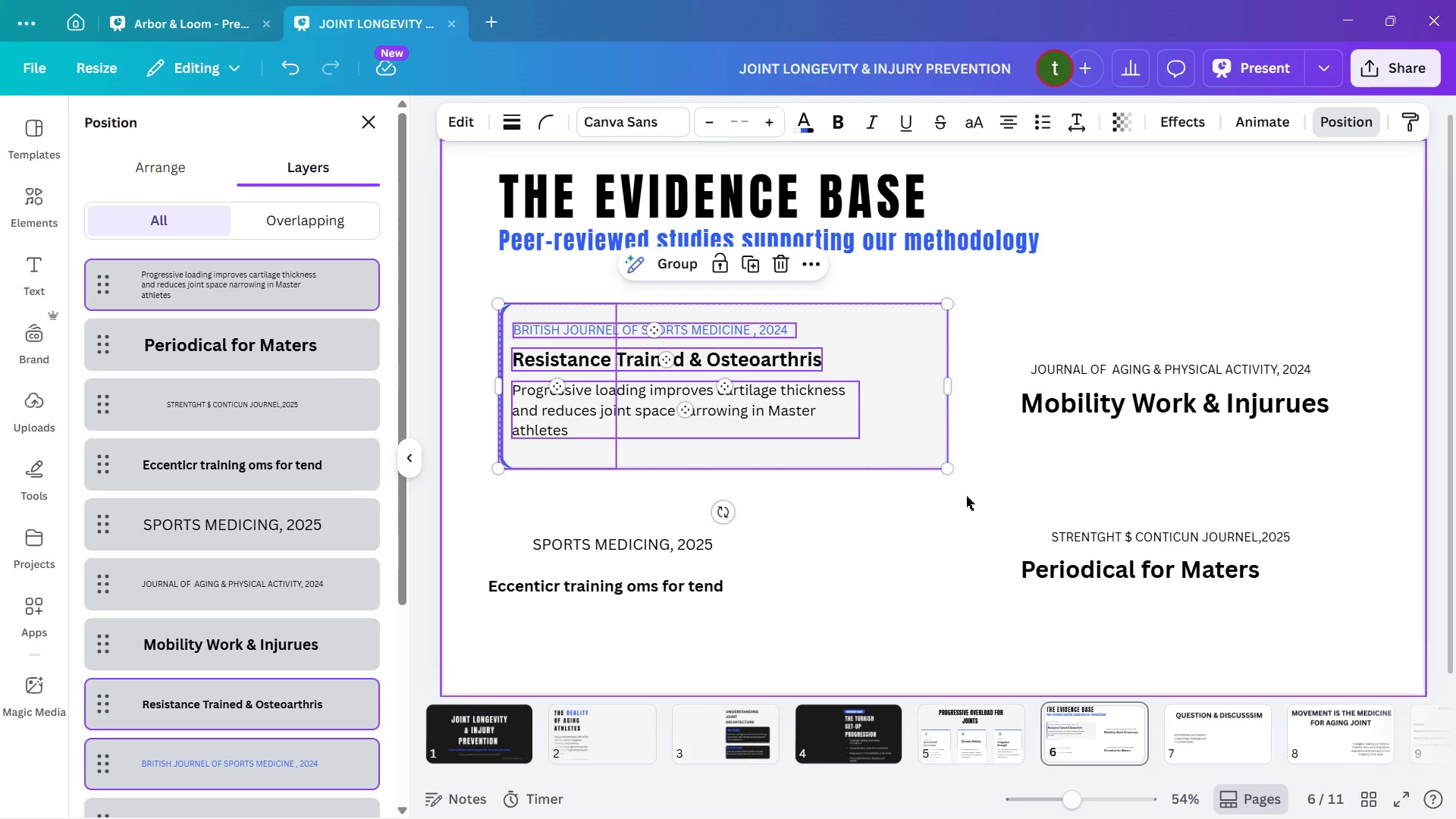 
key(ArrowDown)
 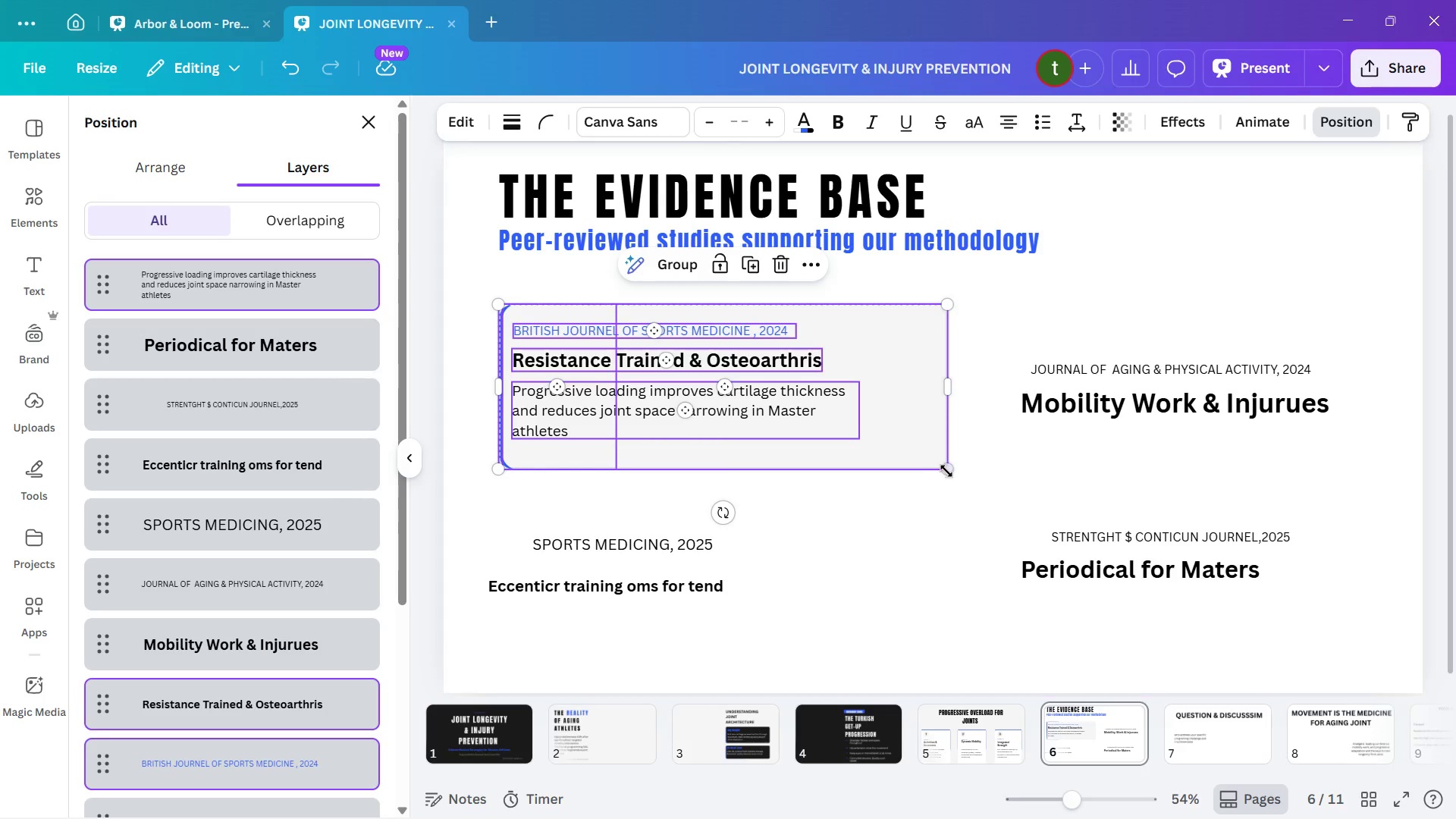 
left_click_drag(start_coordinate=[948, 473], to_coordinate=[948, 484])
 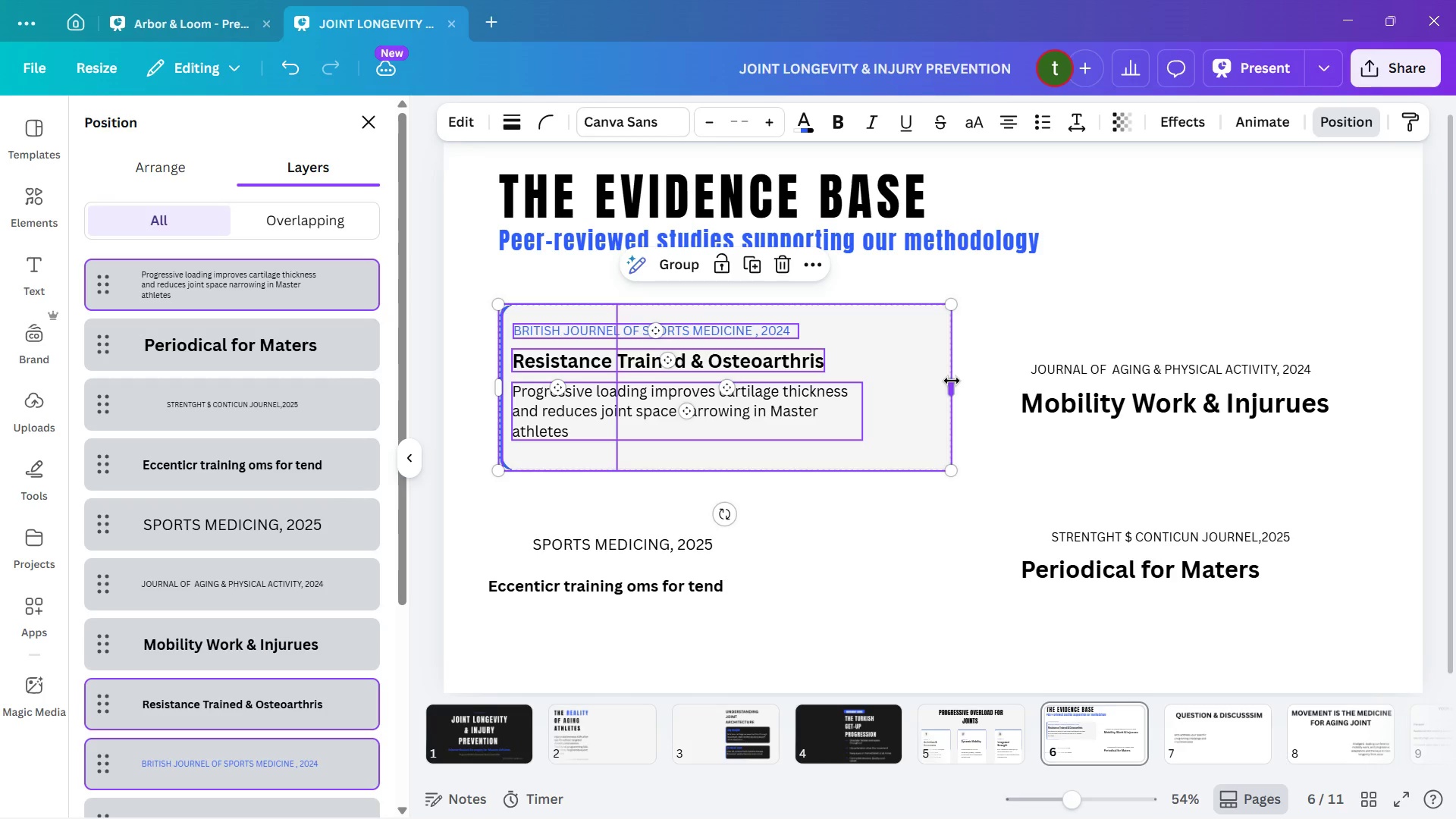 
left_click_drag(start_coordinate=[954, 381], to_coordinate=[958, 381])
 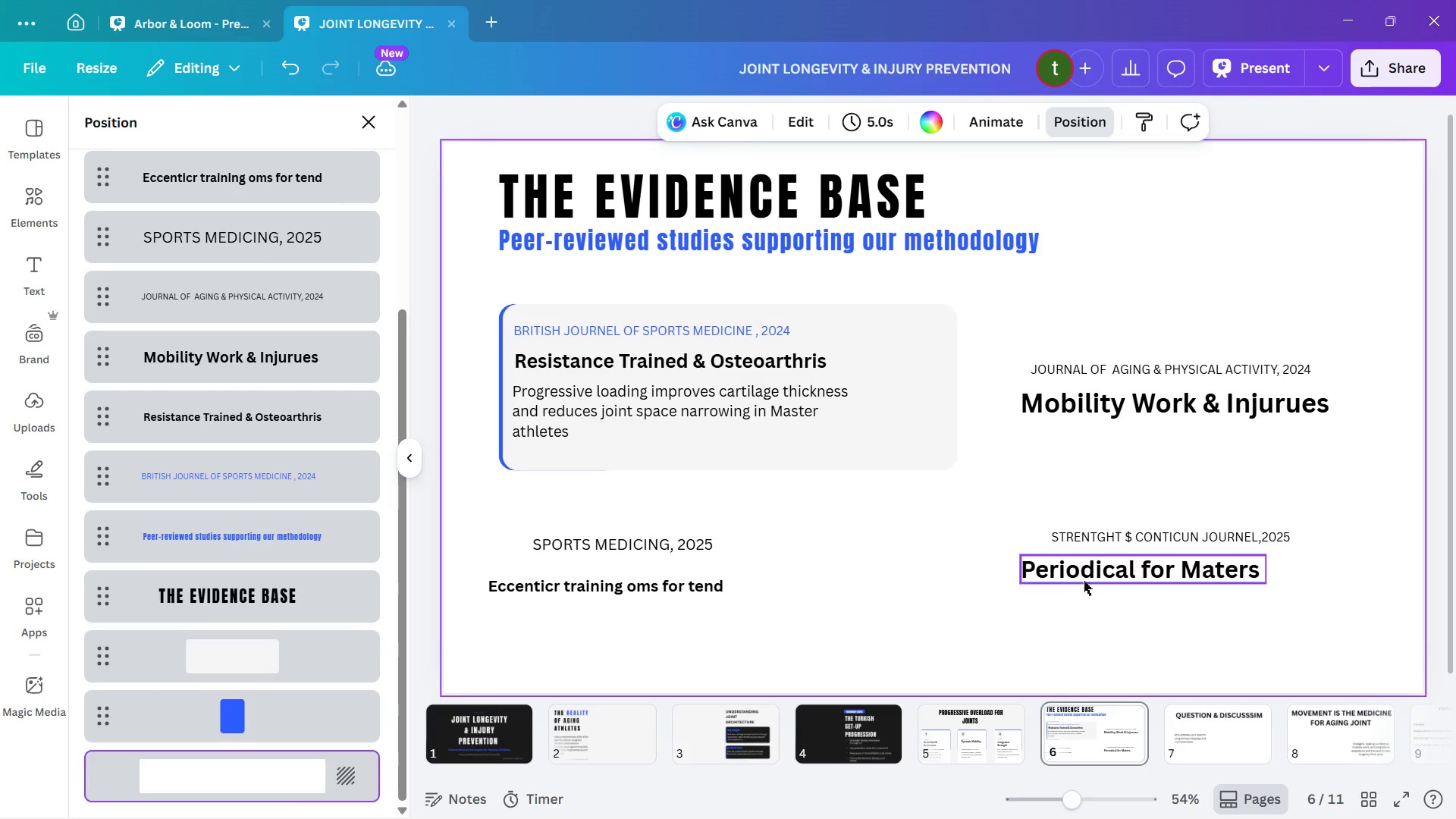 
left_click([962, 658])
 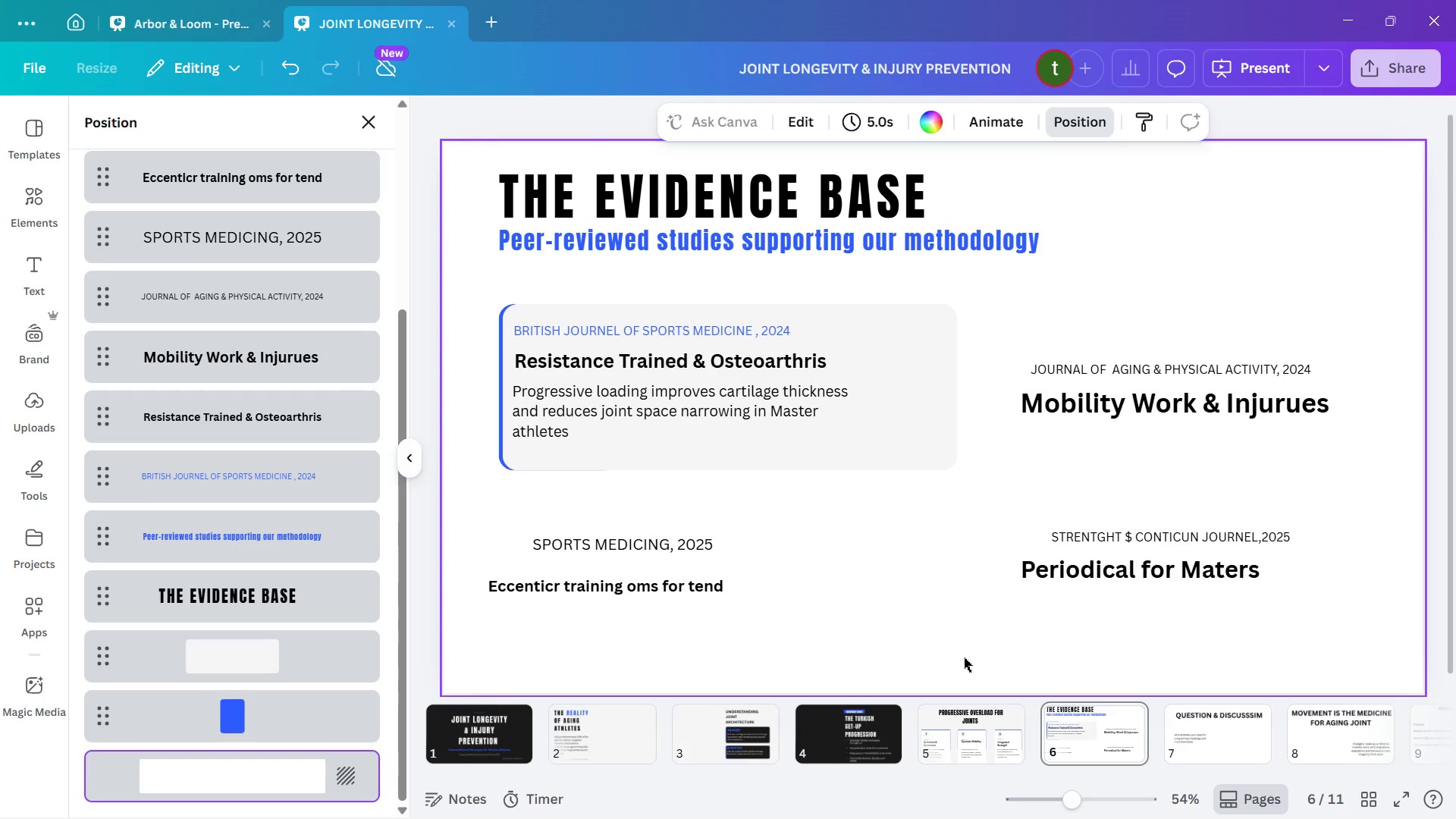 
wait(7.83)
 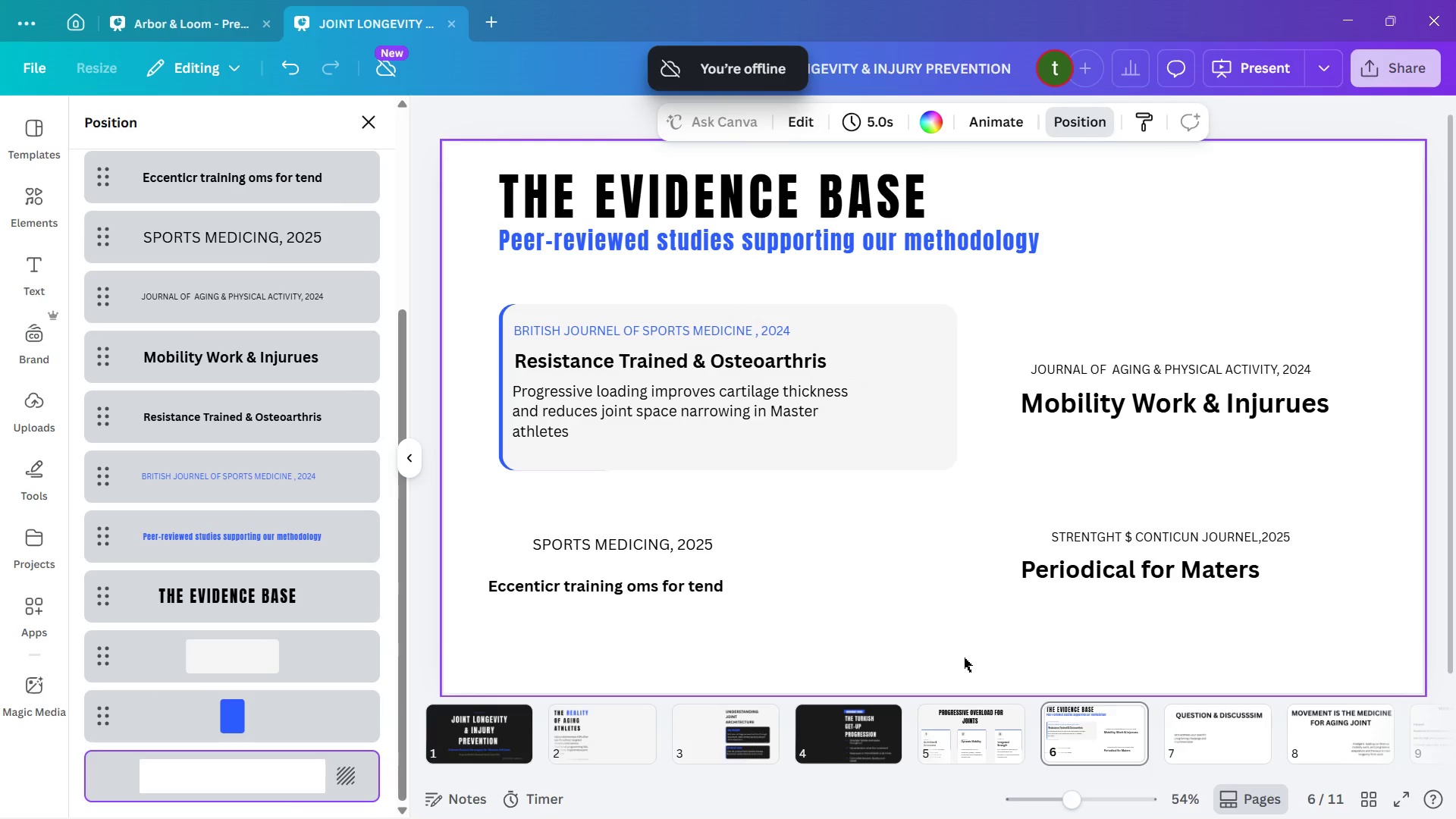 
left_click([962, 573])
 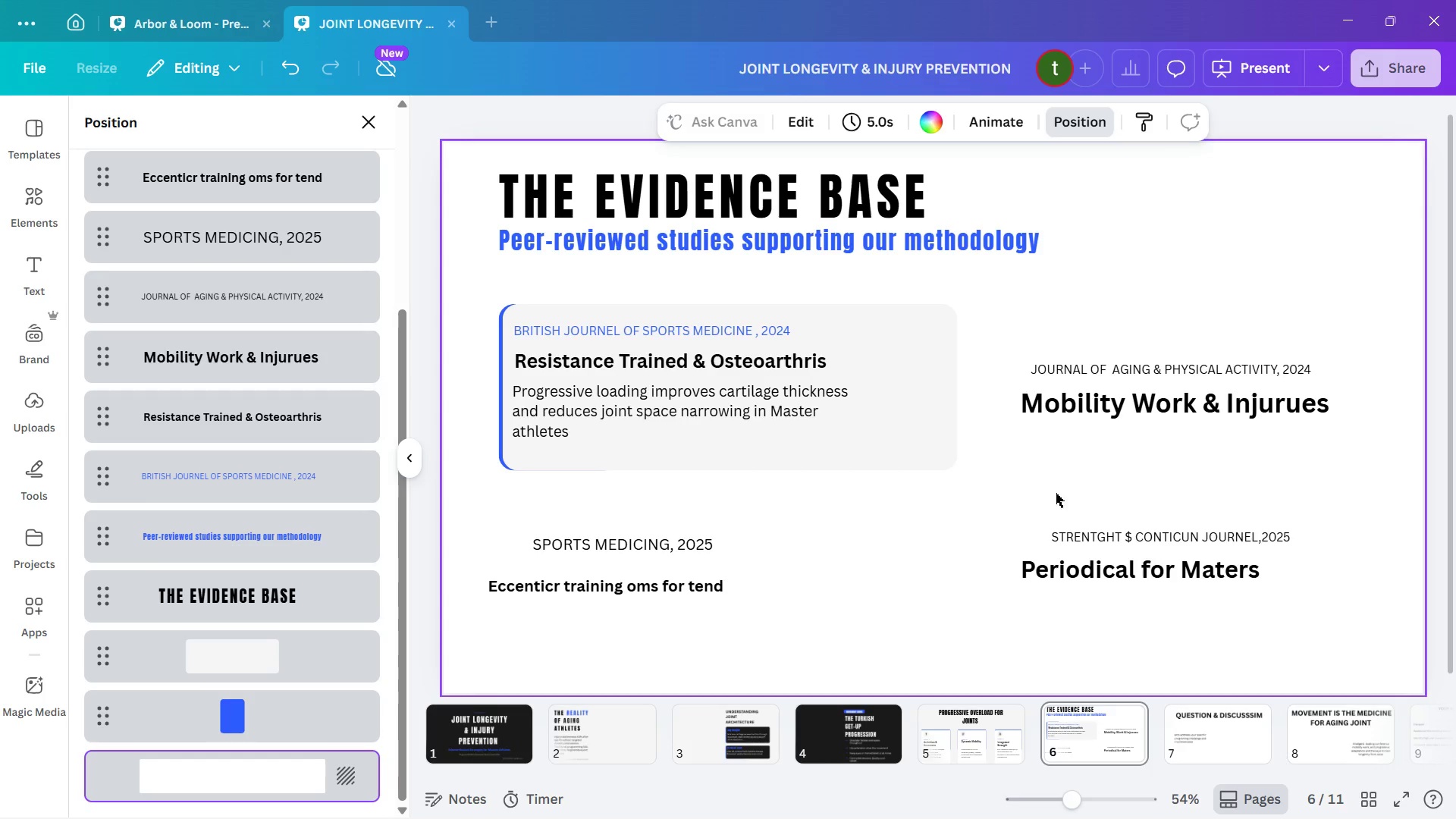 
wait(27.58)
 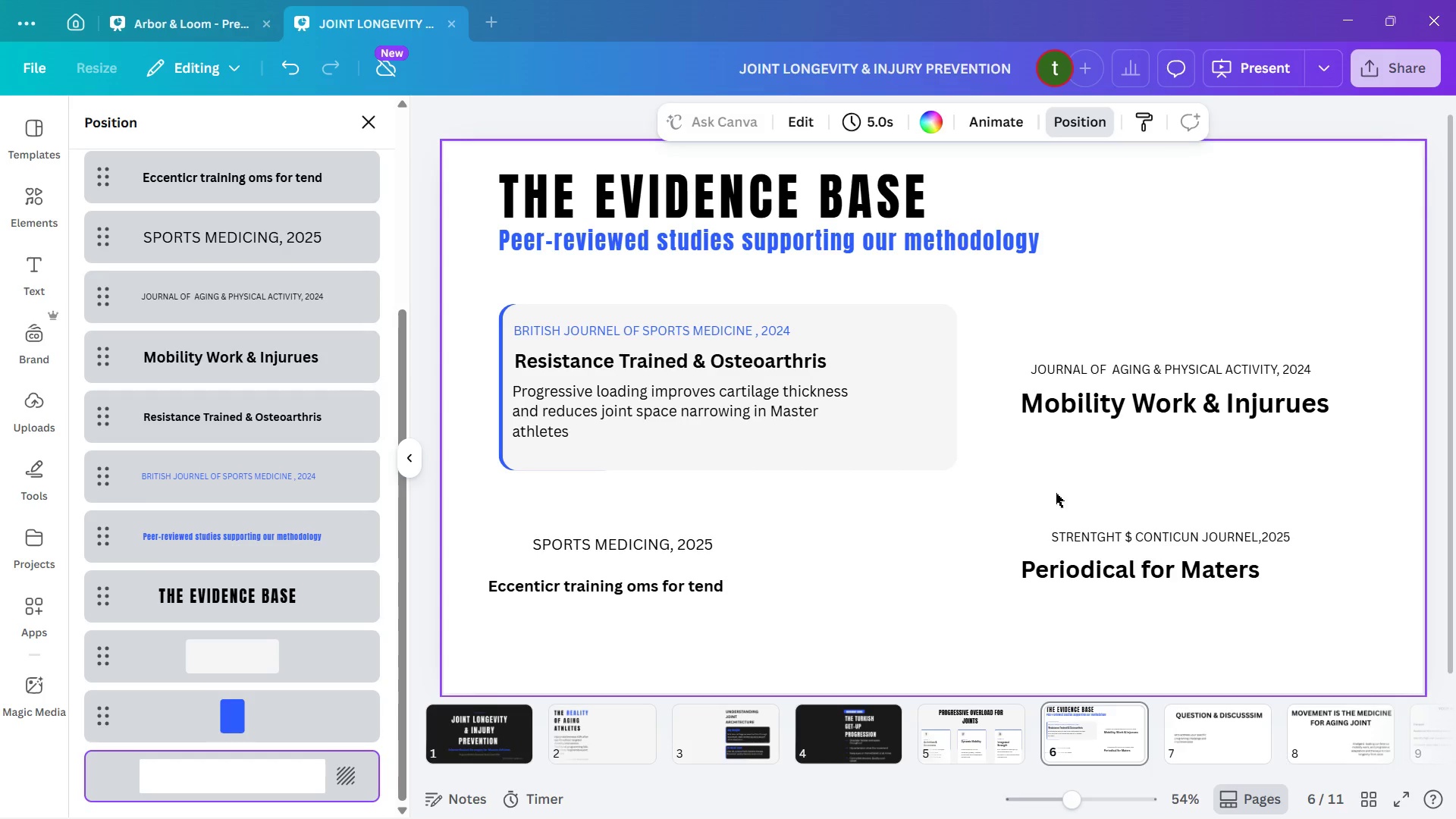 
left_click([715, 328])
 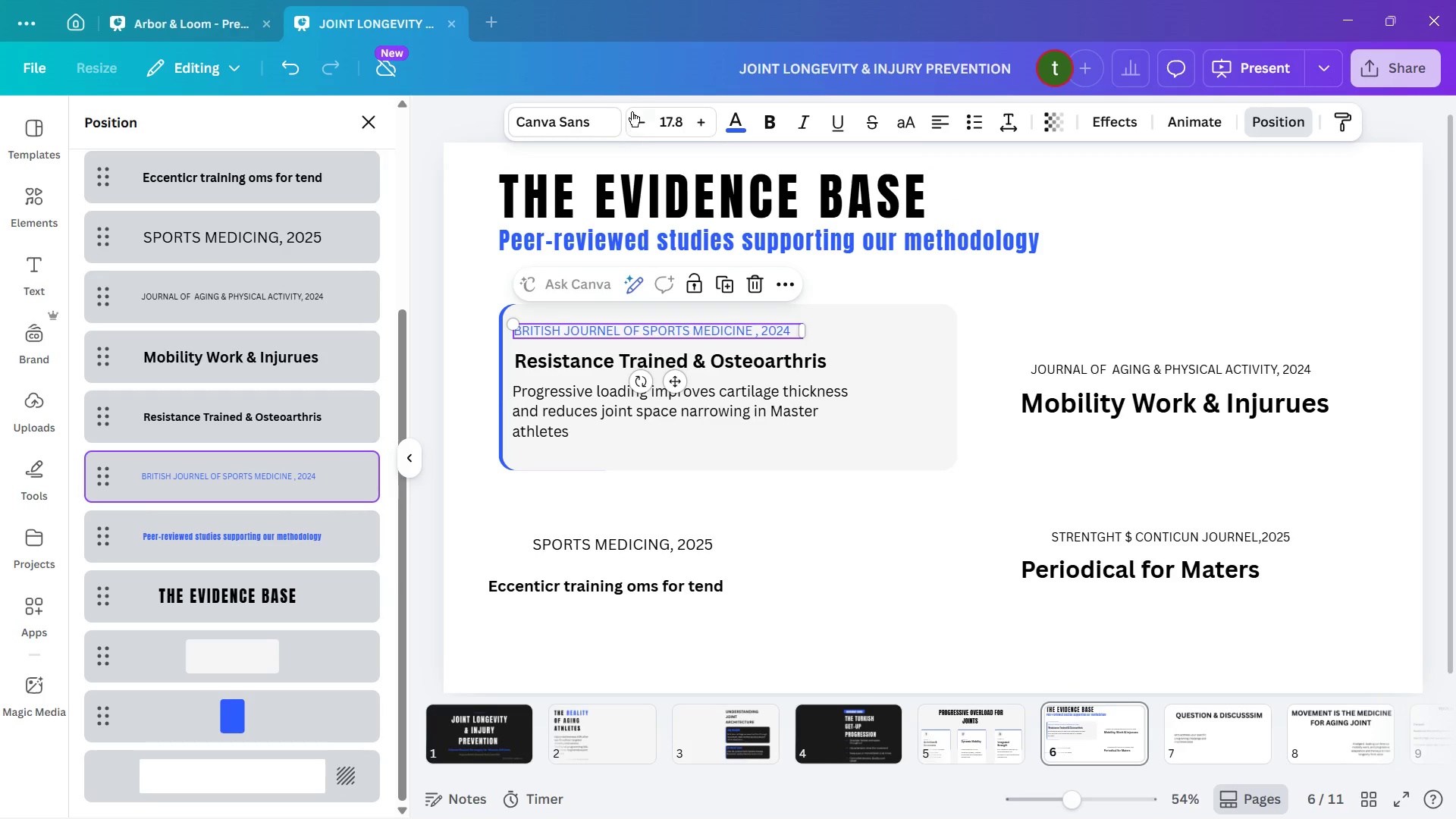 
left_click([676, 123])
 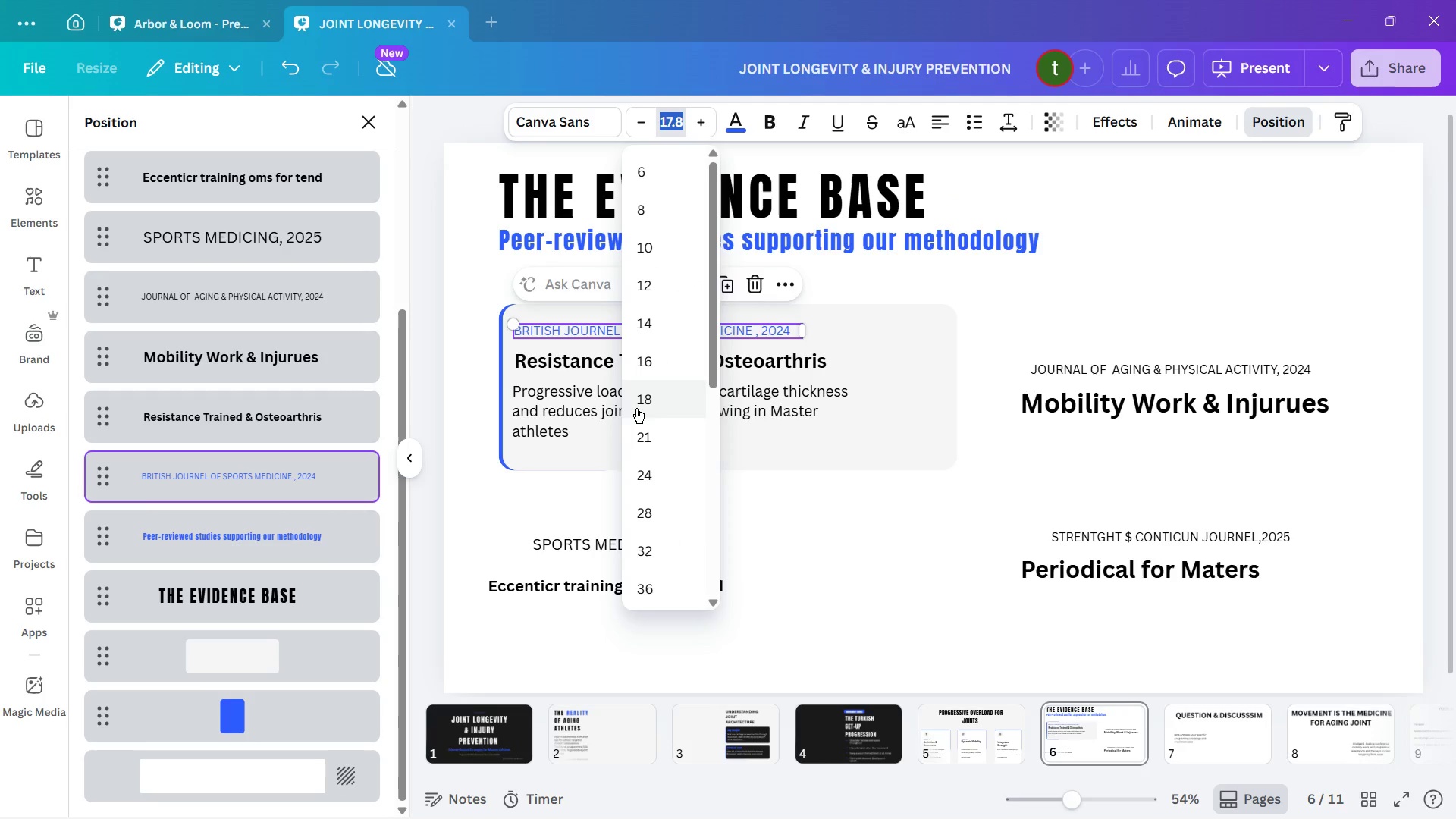 
left_click([641, 401])
 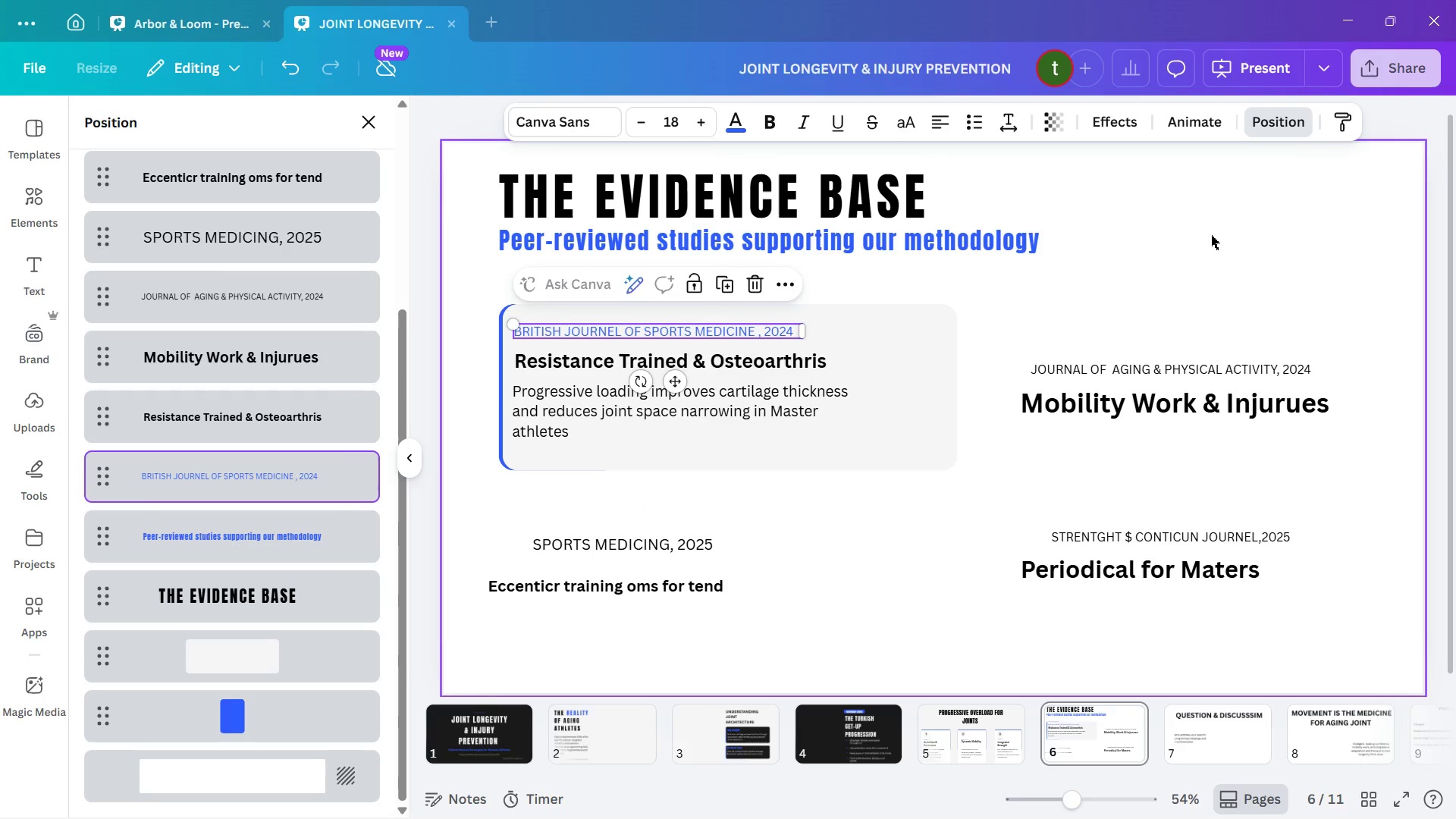 
left_click([1207, 238])
 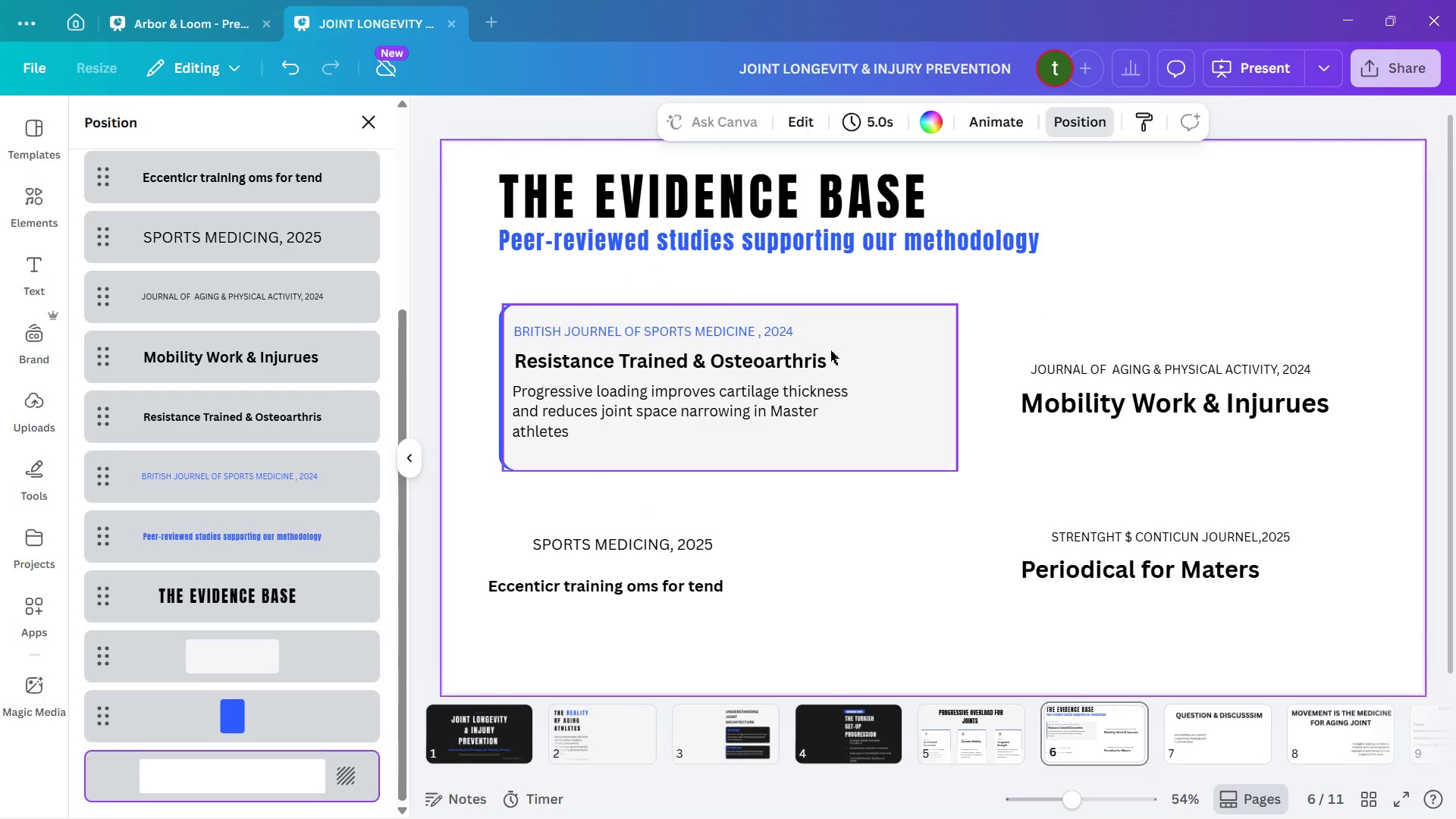 
left_click([808, 355])
 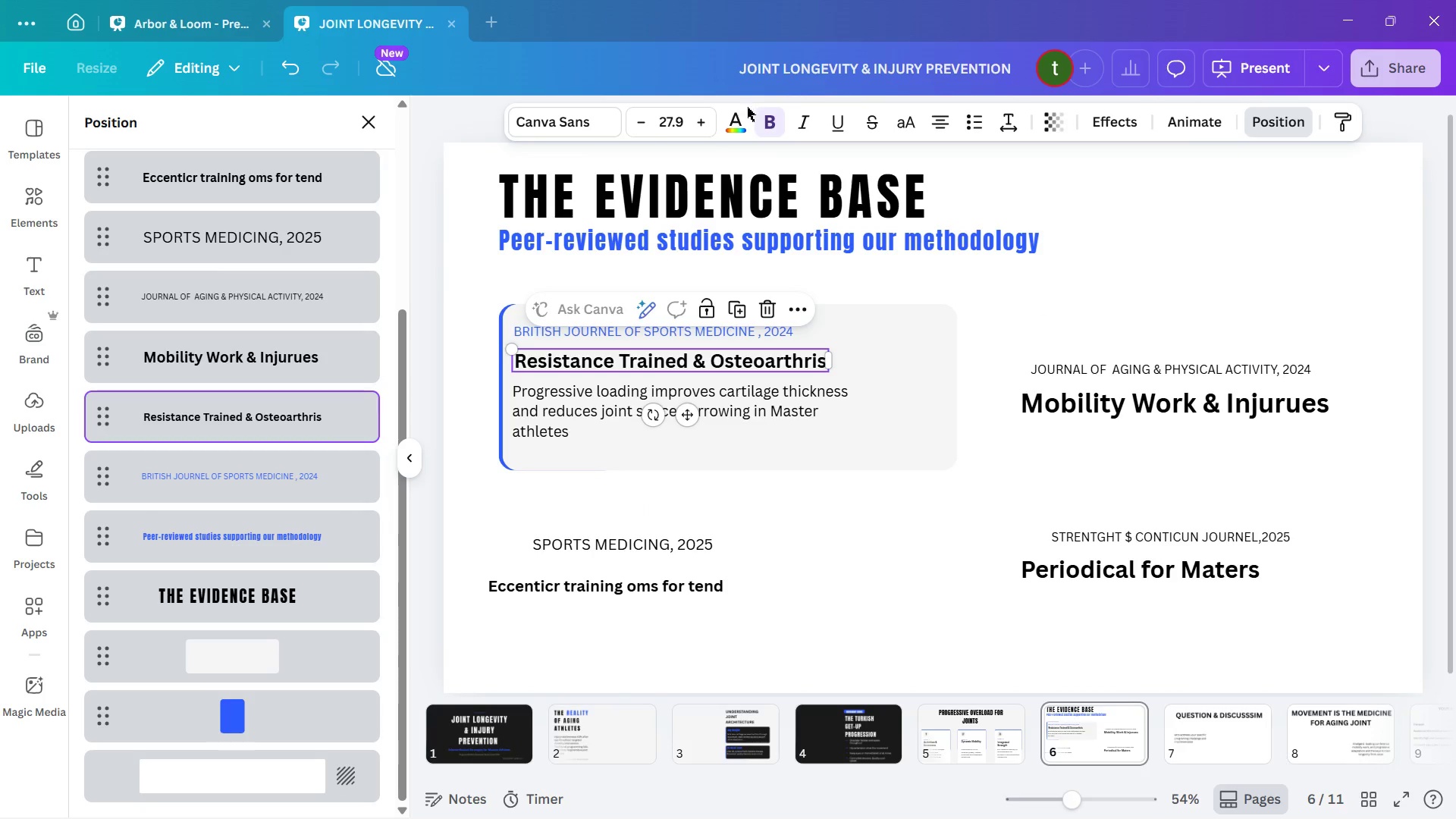 
mouse_move([686, 136])
 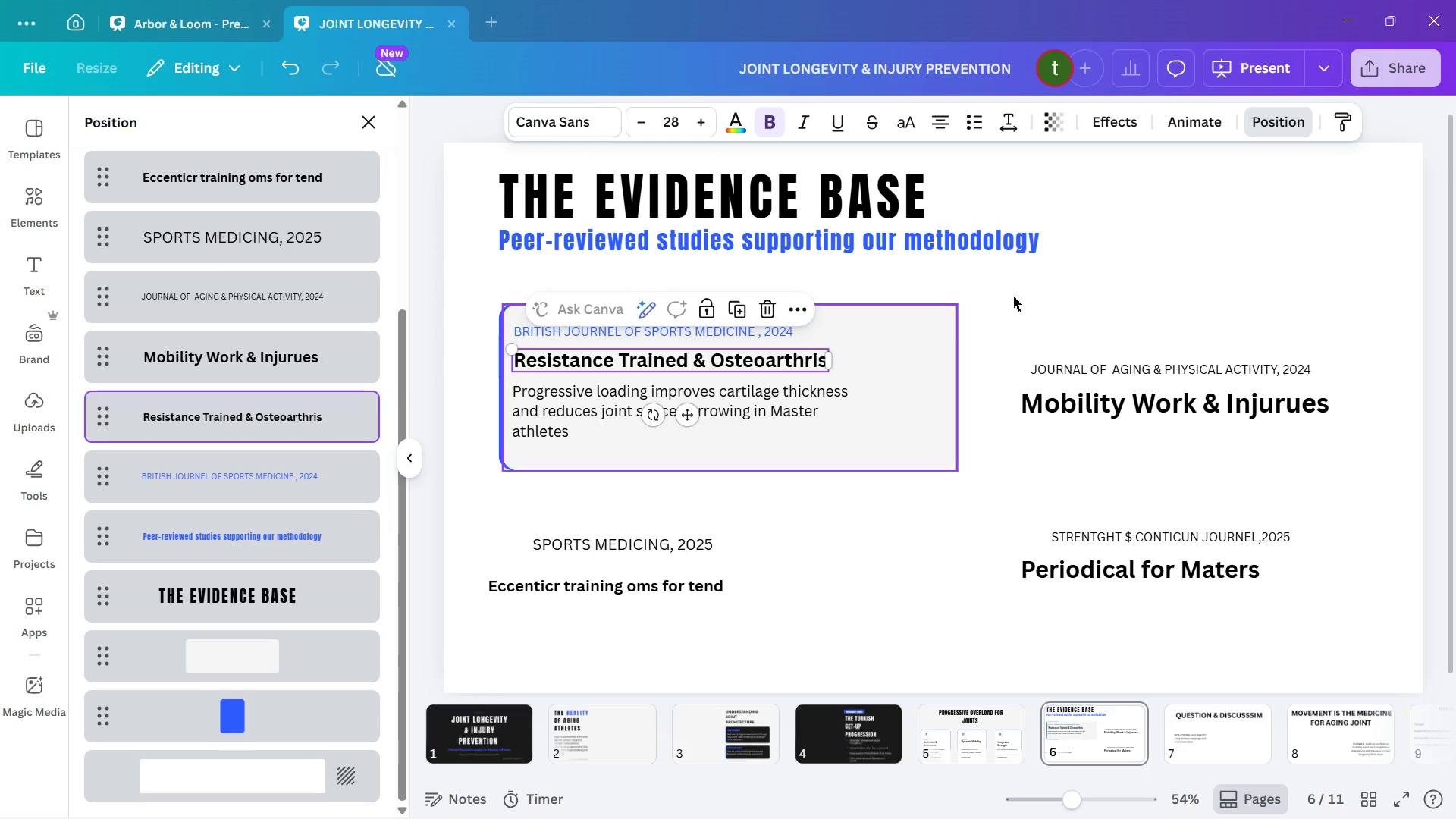 
left_click([772, 399])
 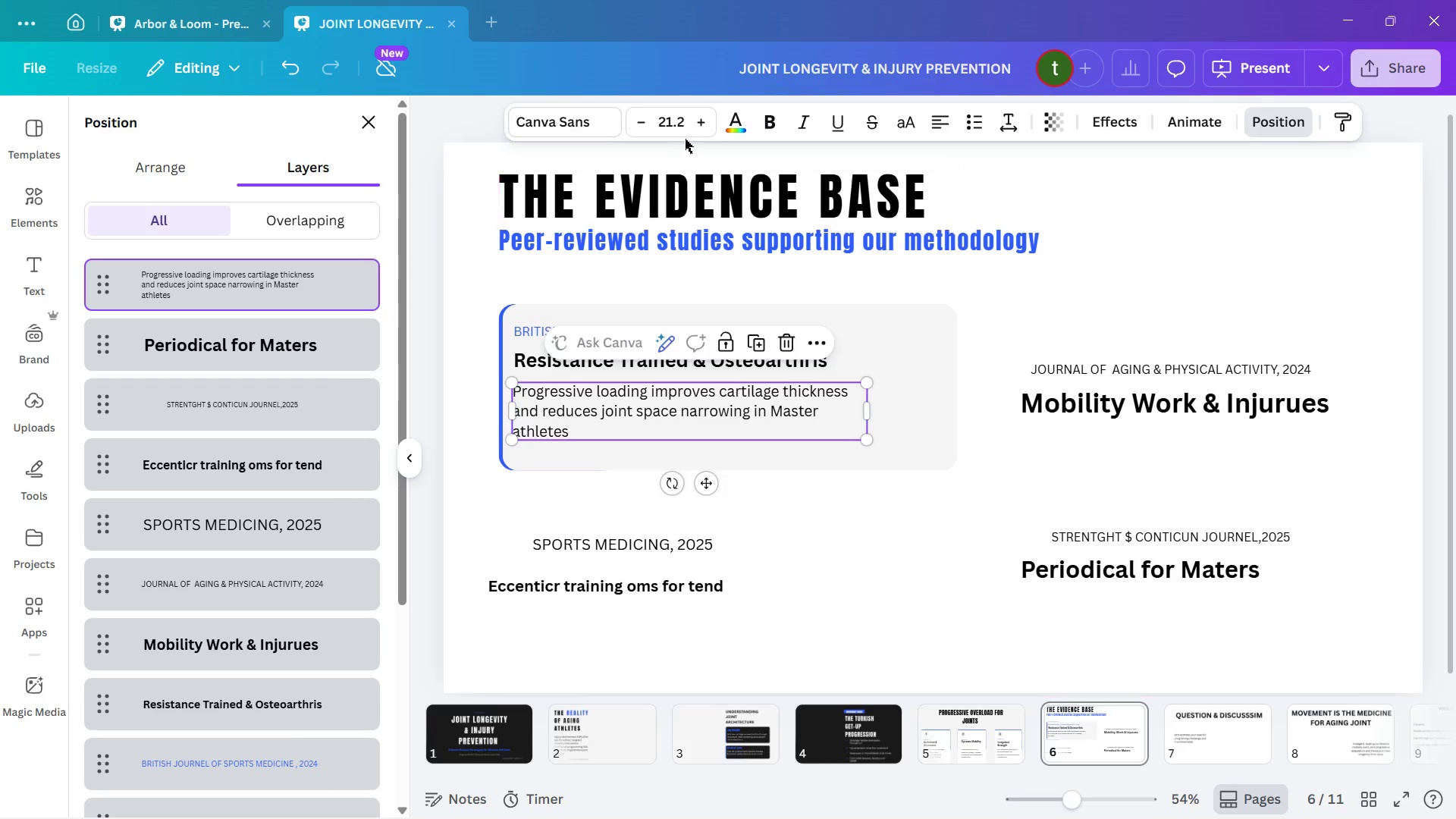 
left_click([671, 127])
 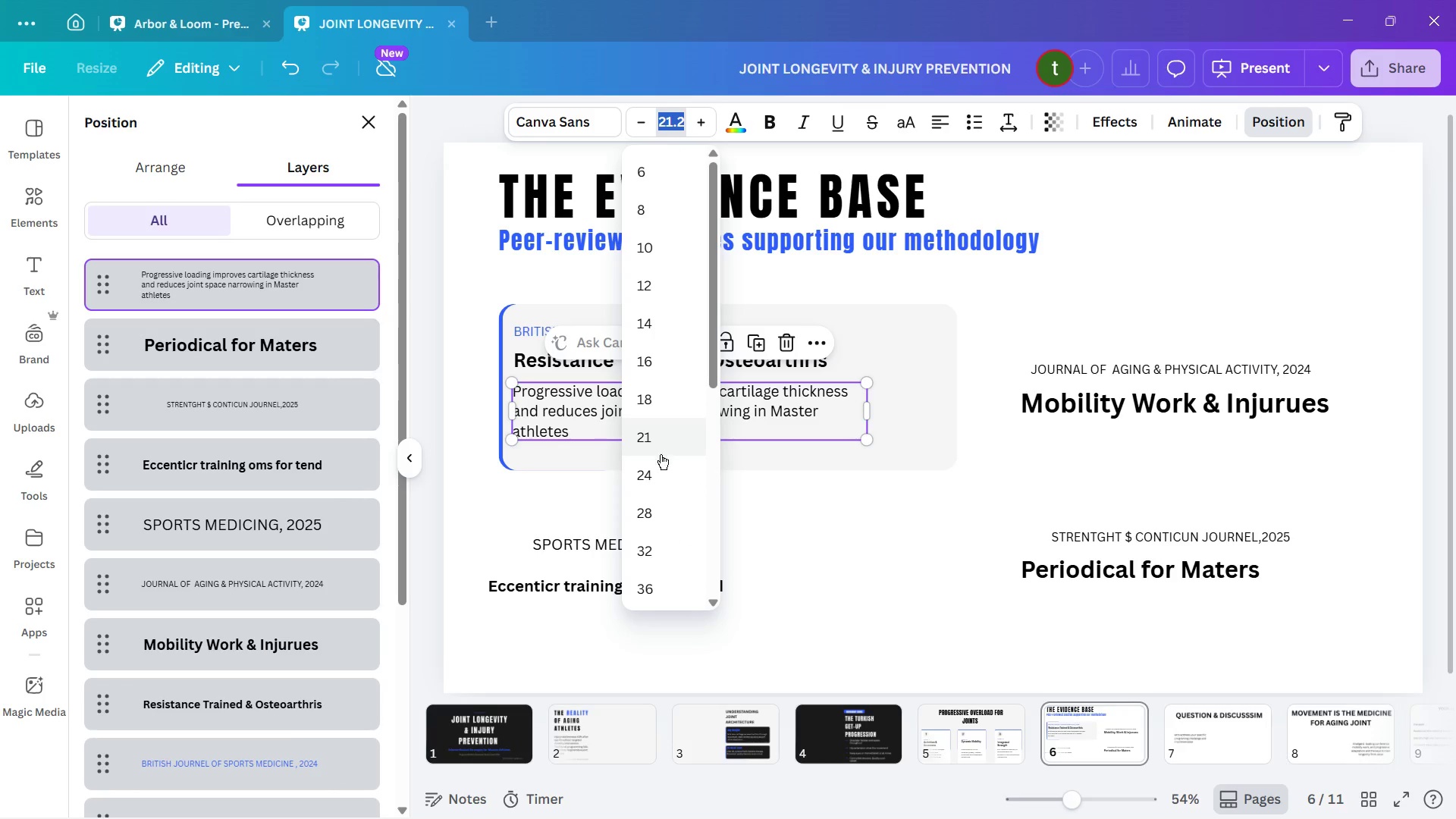 
left_click([655, 445])
 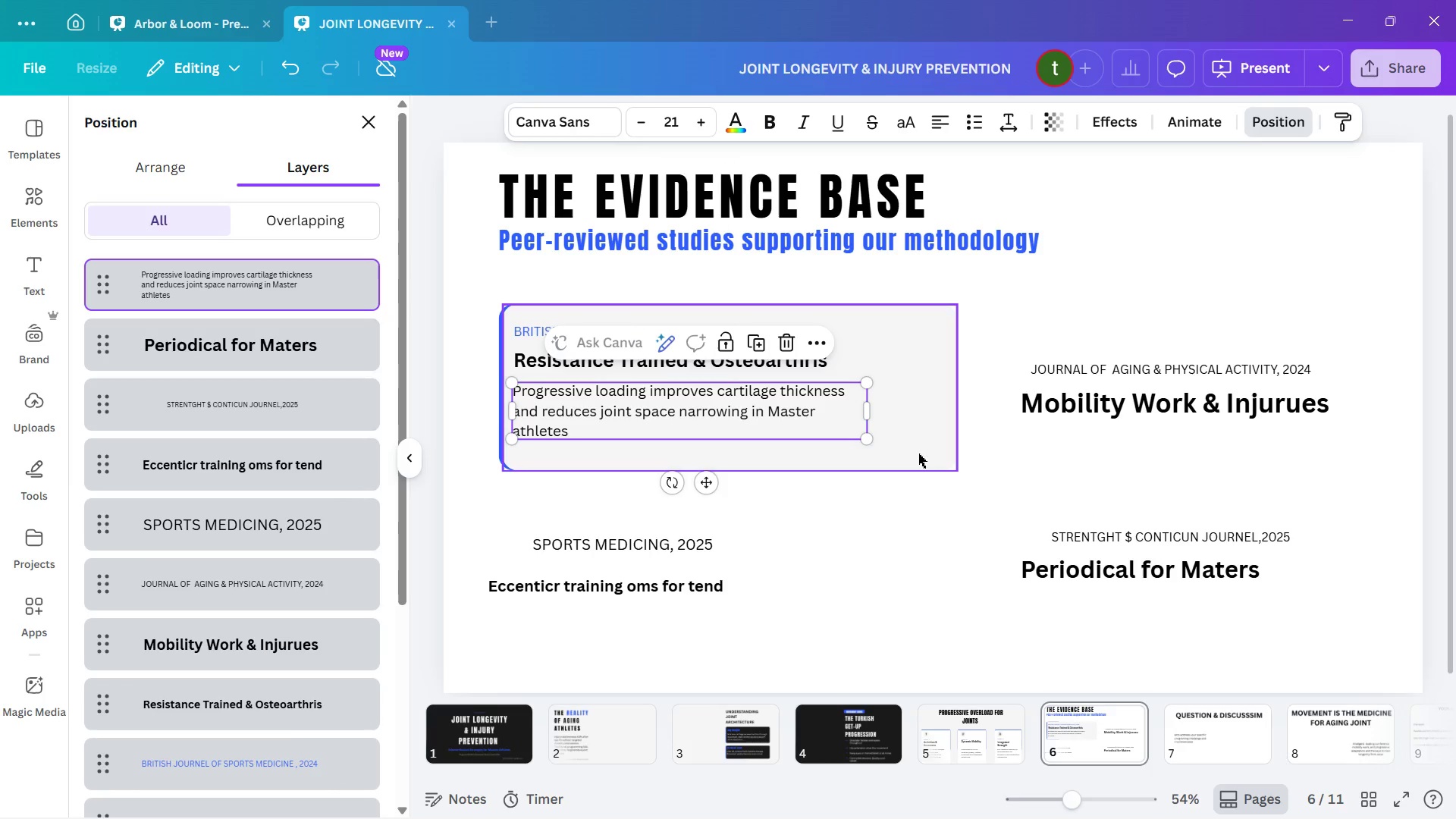 
left_click([915, 511])
 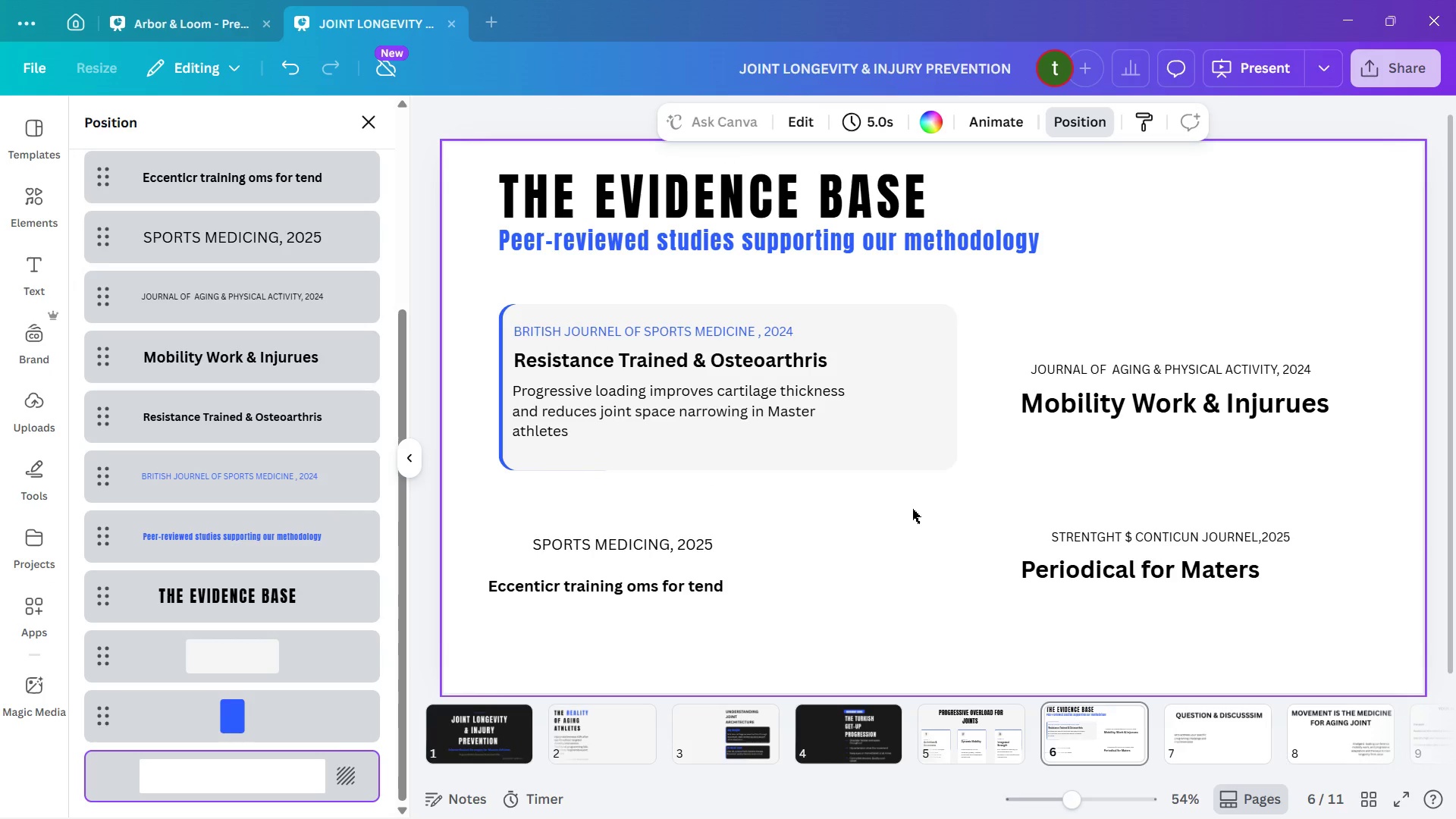 
wait(13.39)
 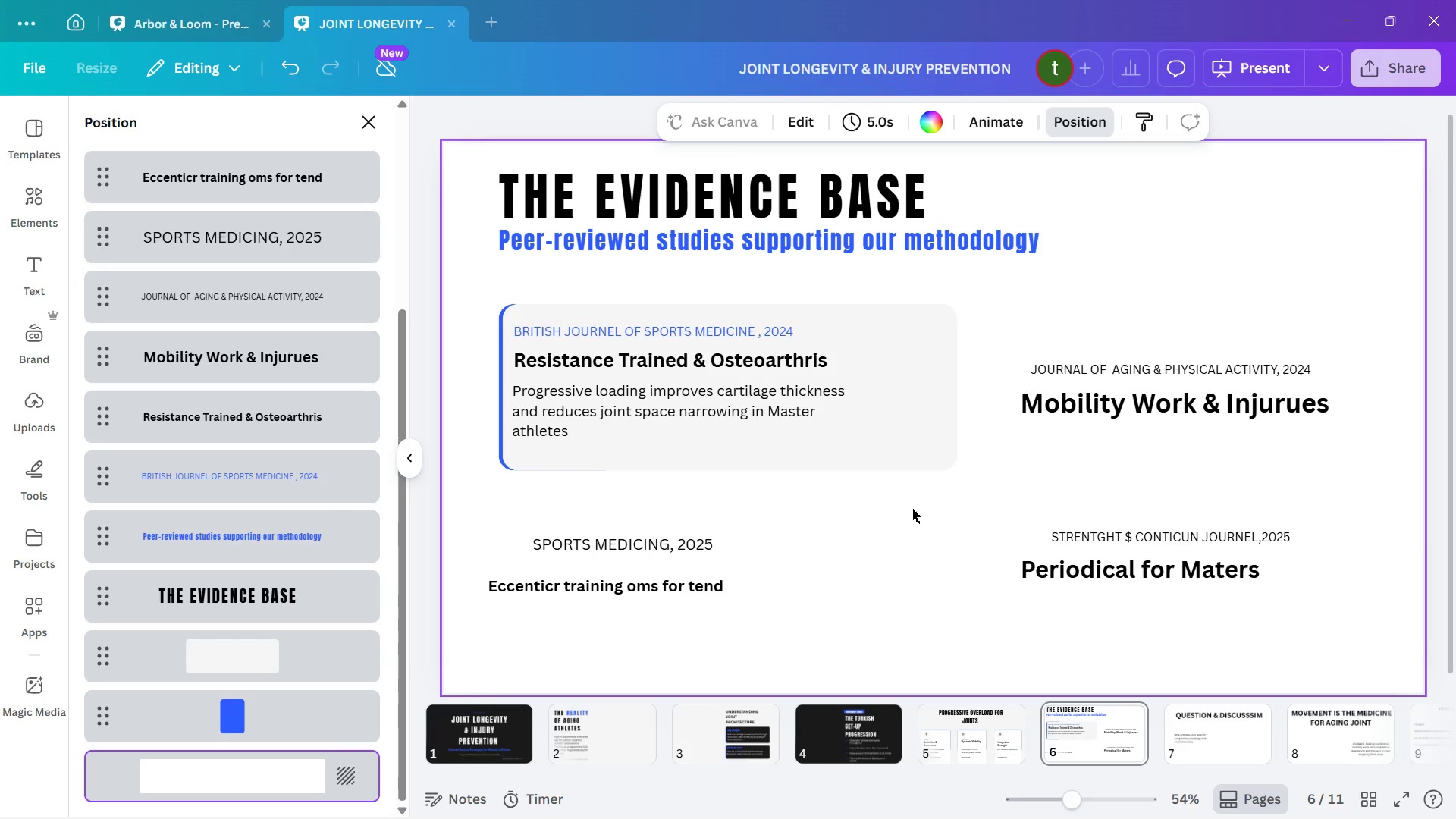 
left_click([1119, 797])